 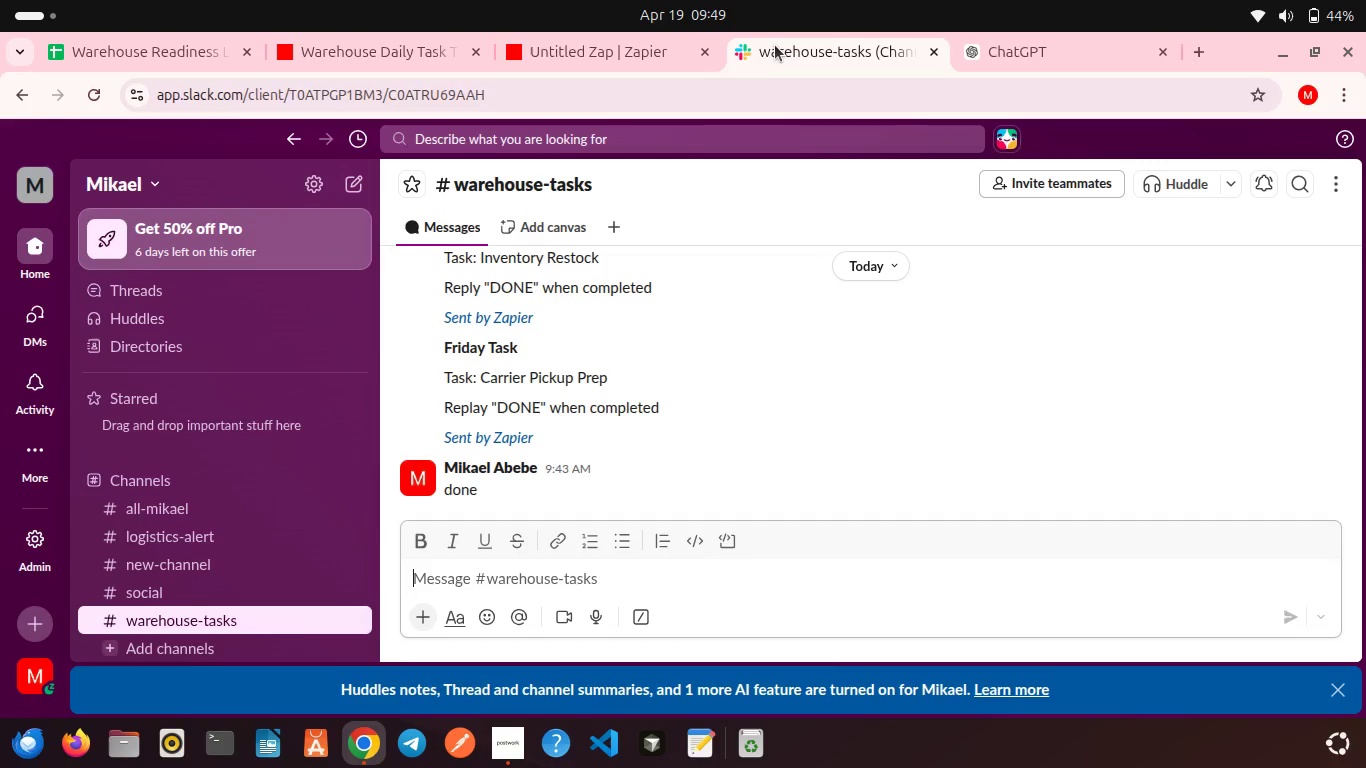 
left_click([625, 50])
 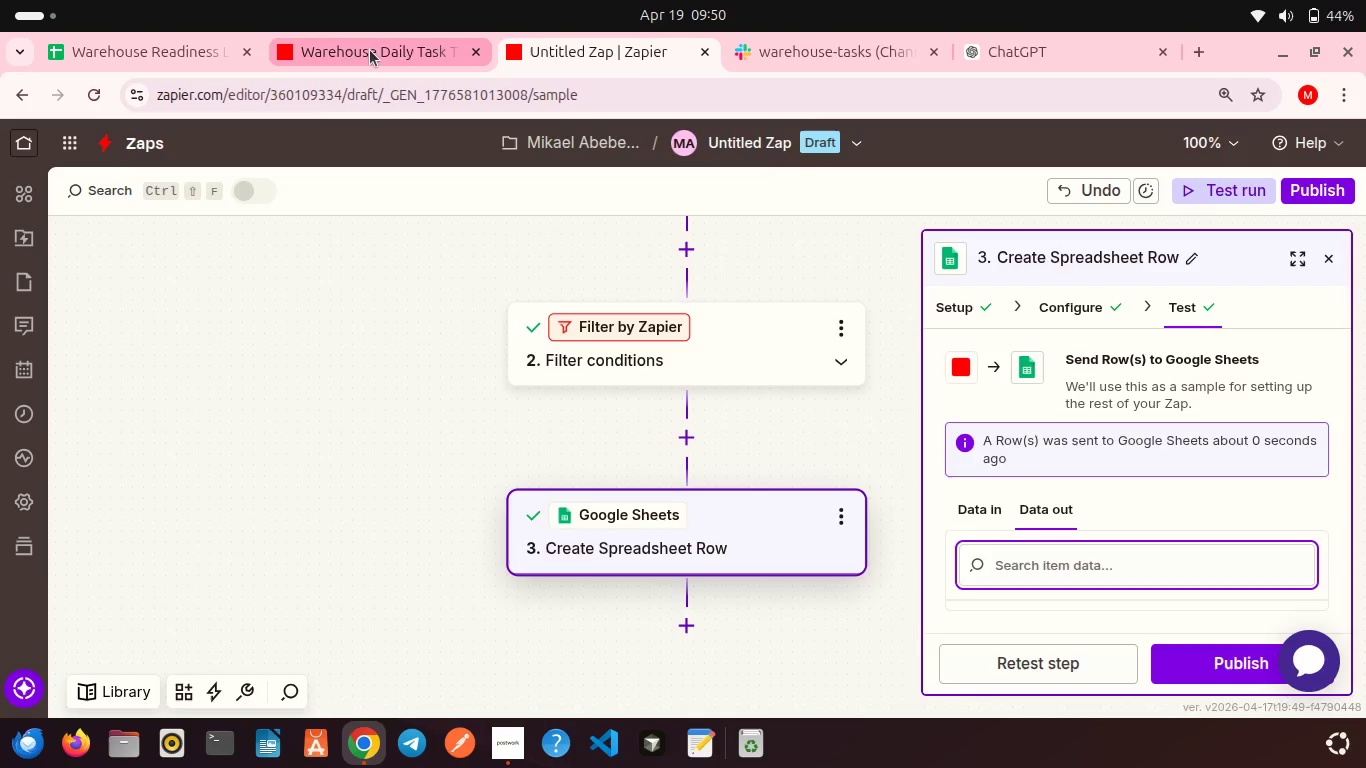 
left_click([370, 50])
 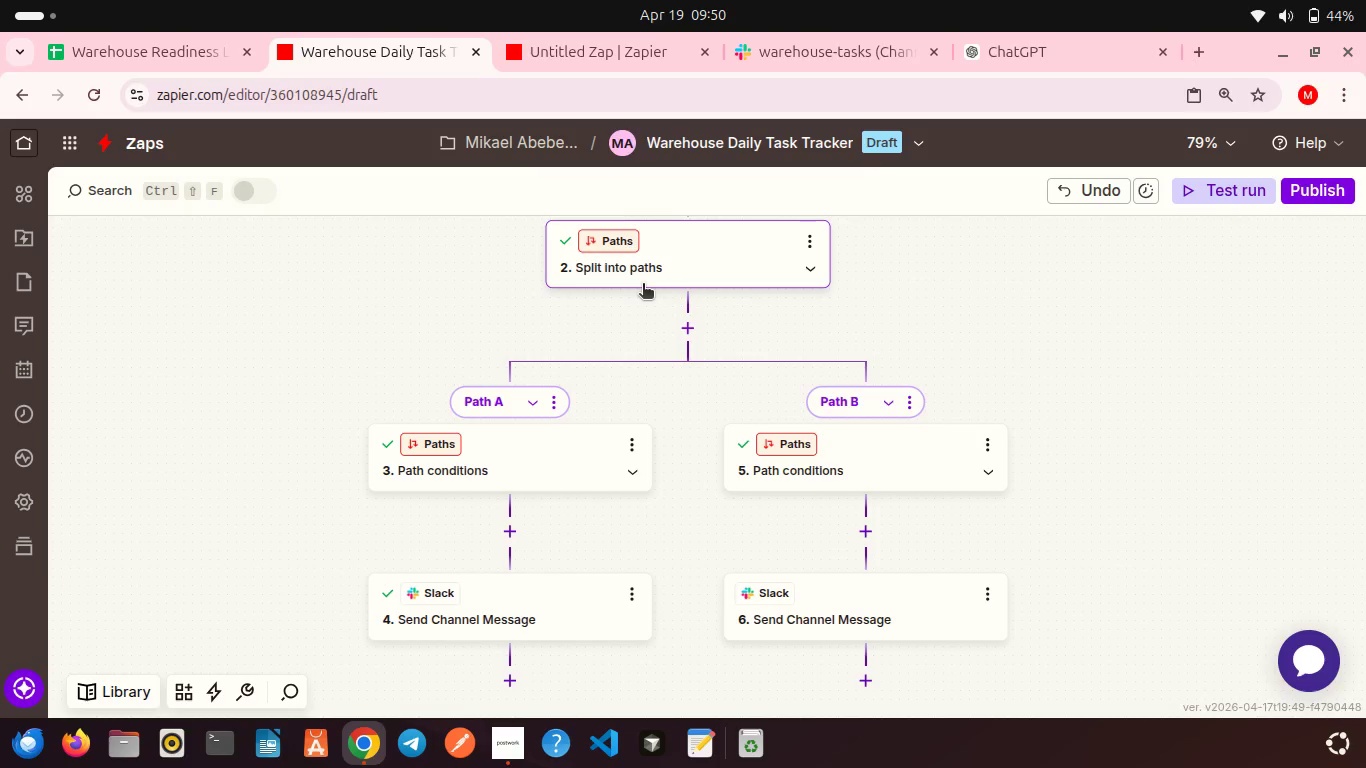 
wait(11.06)
 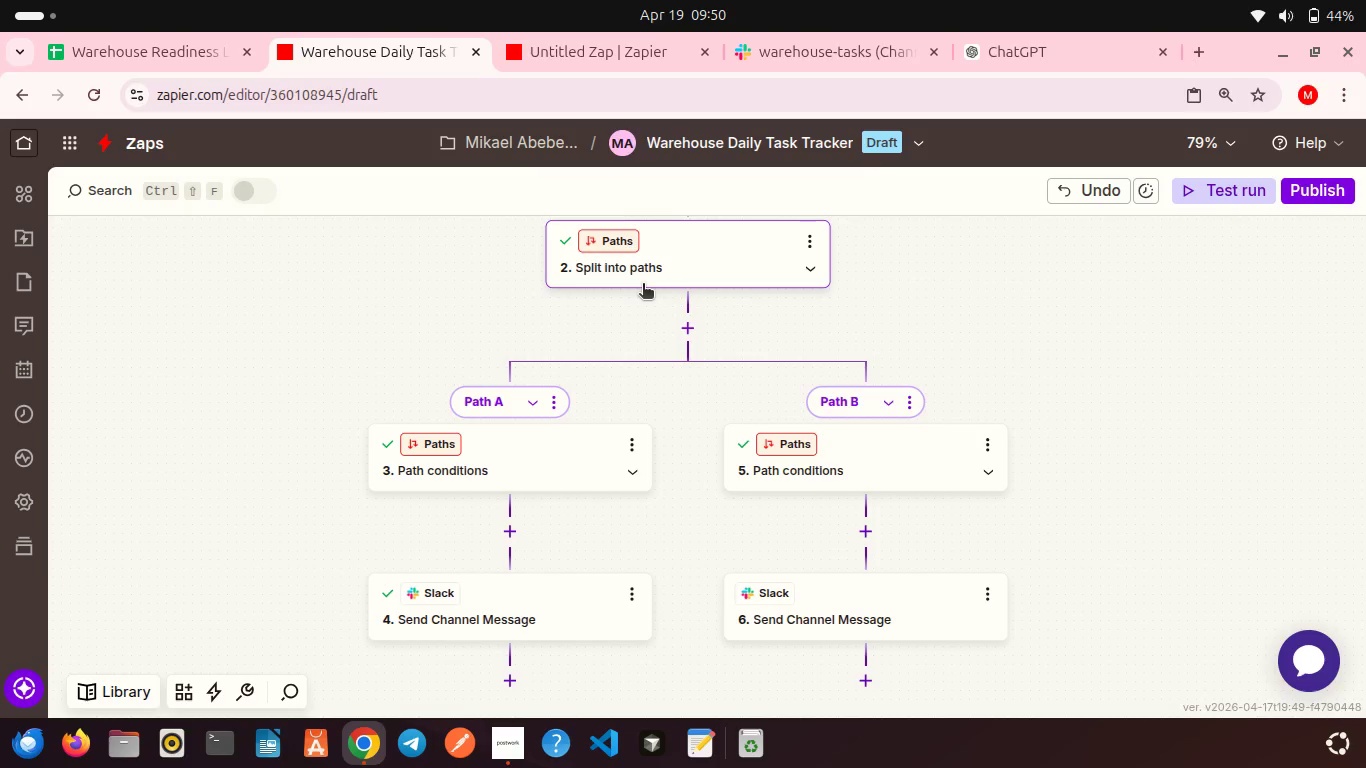 
left_click([741, 142])
 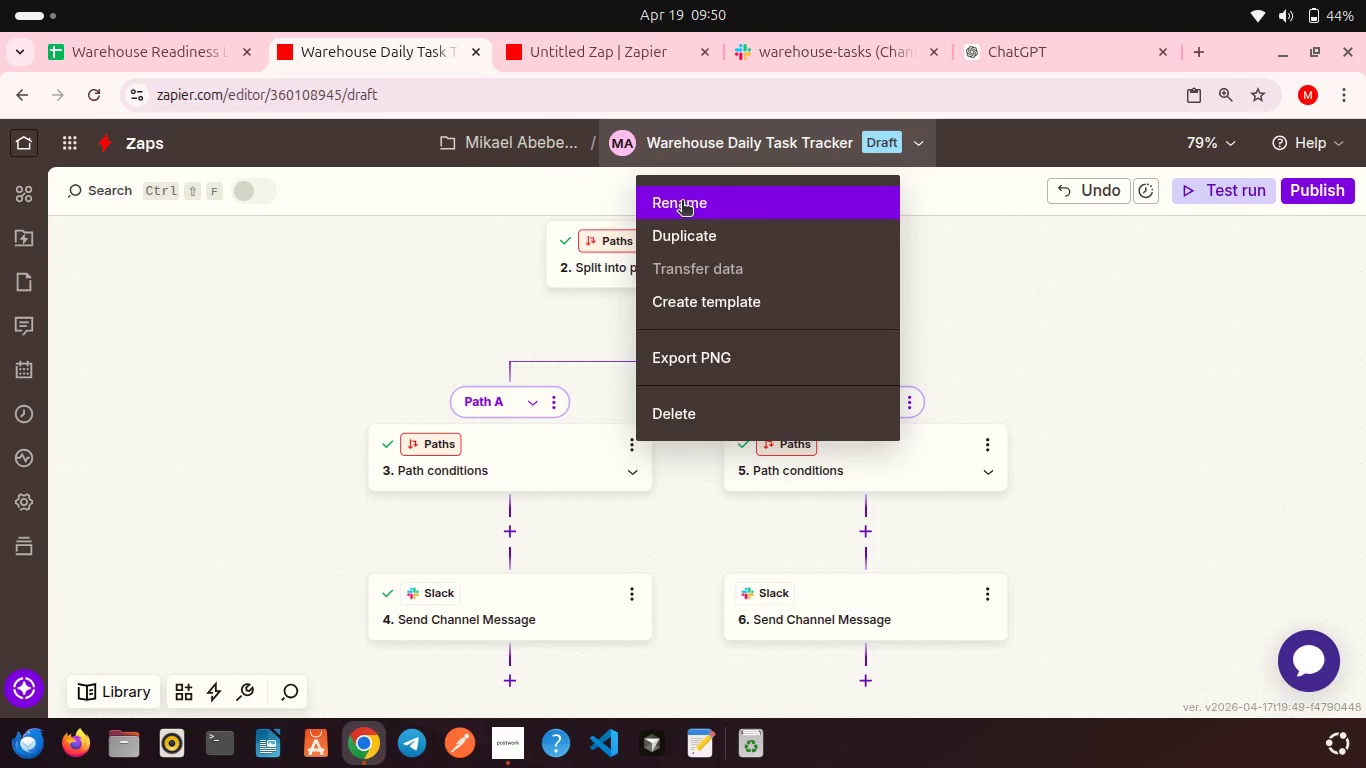 
left_click([680, 194])
 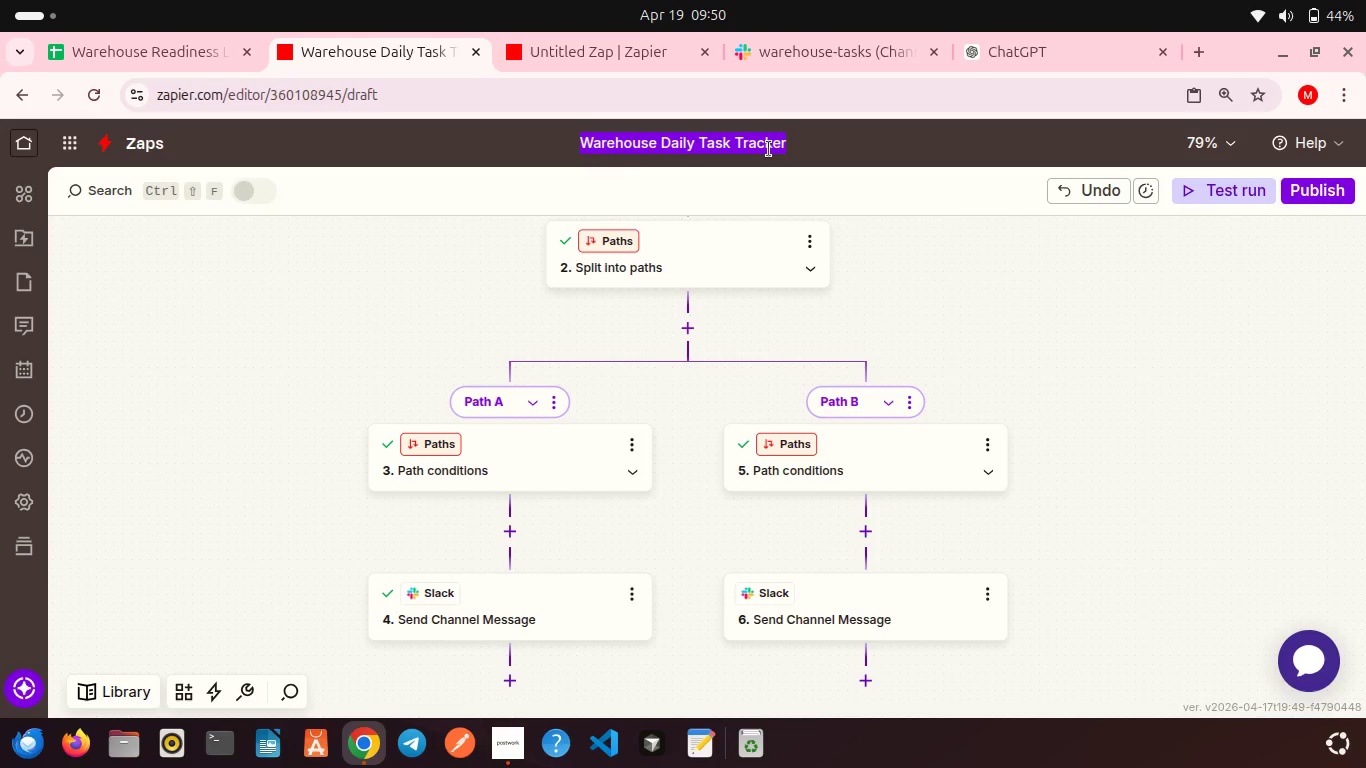 
left_click([769, 149])
 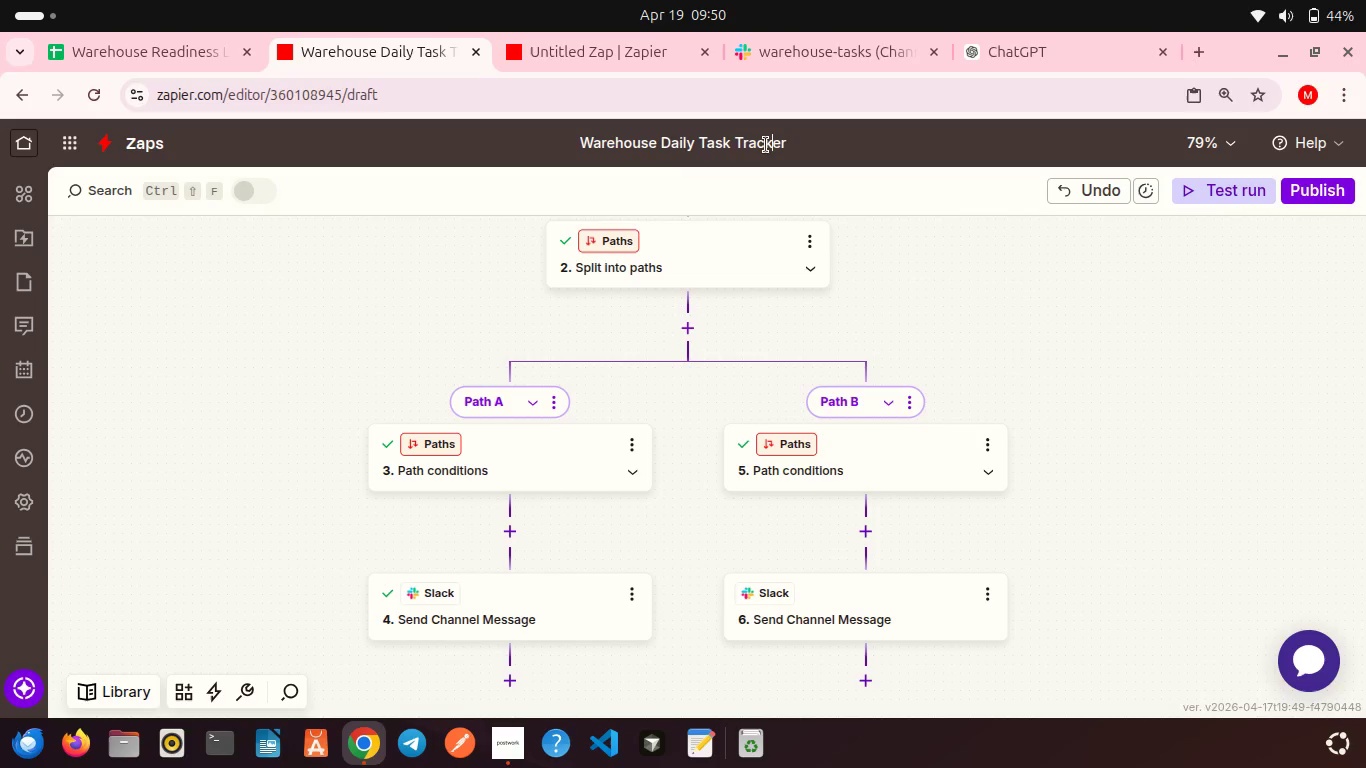 
left_click([766, 145])
 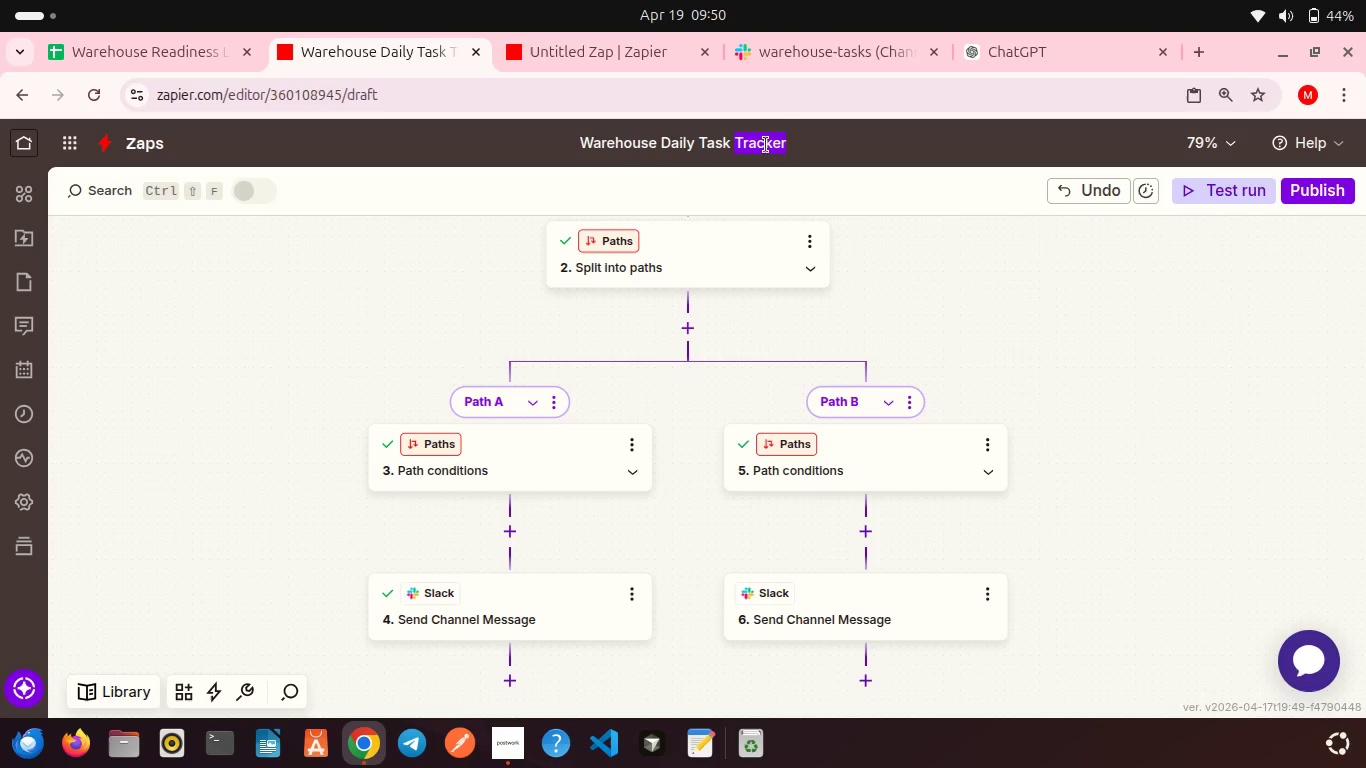 
left_click([766, 145])
 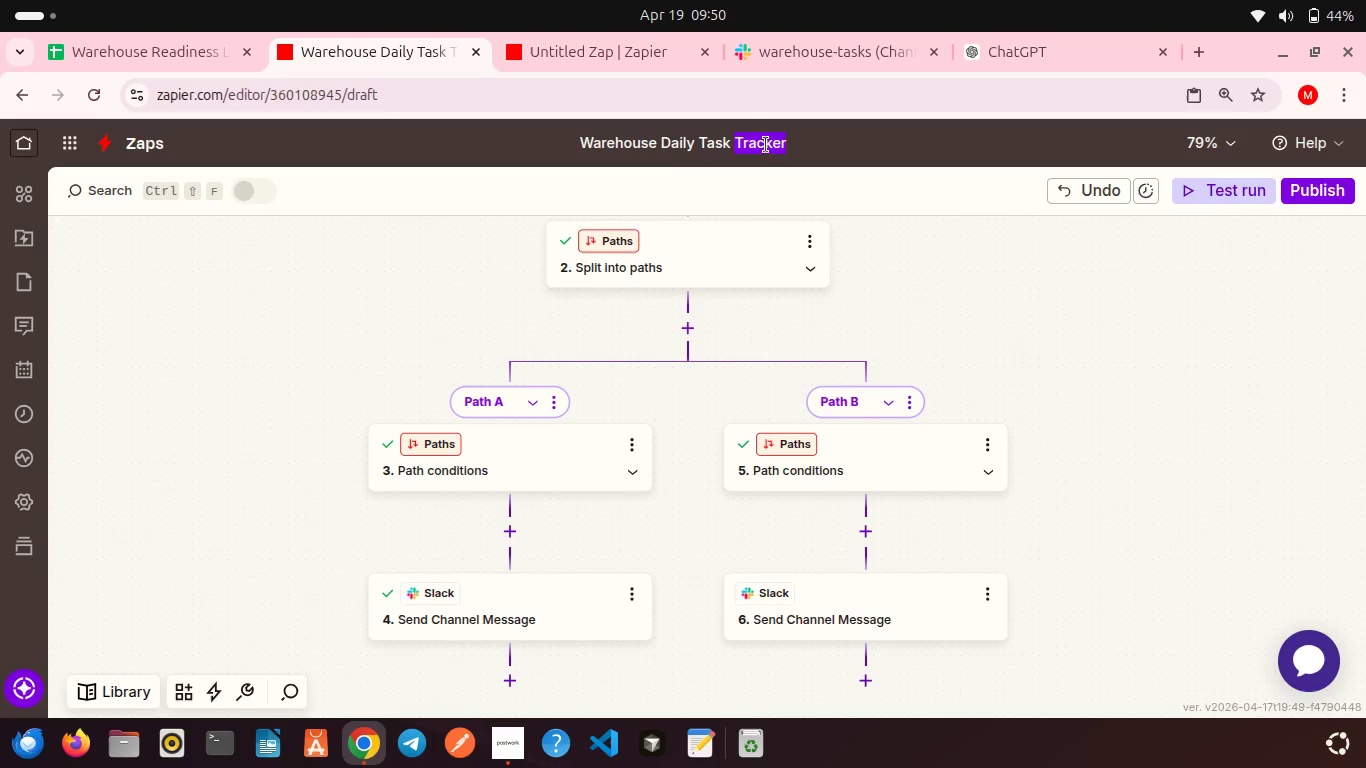 
type(Sender)
 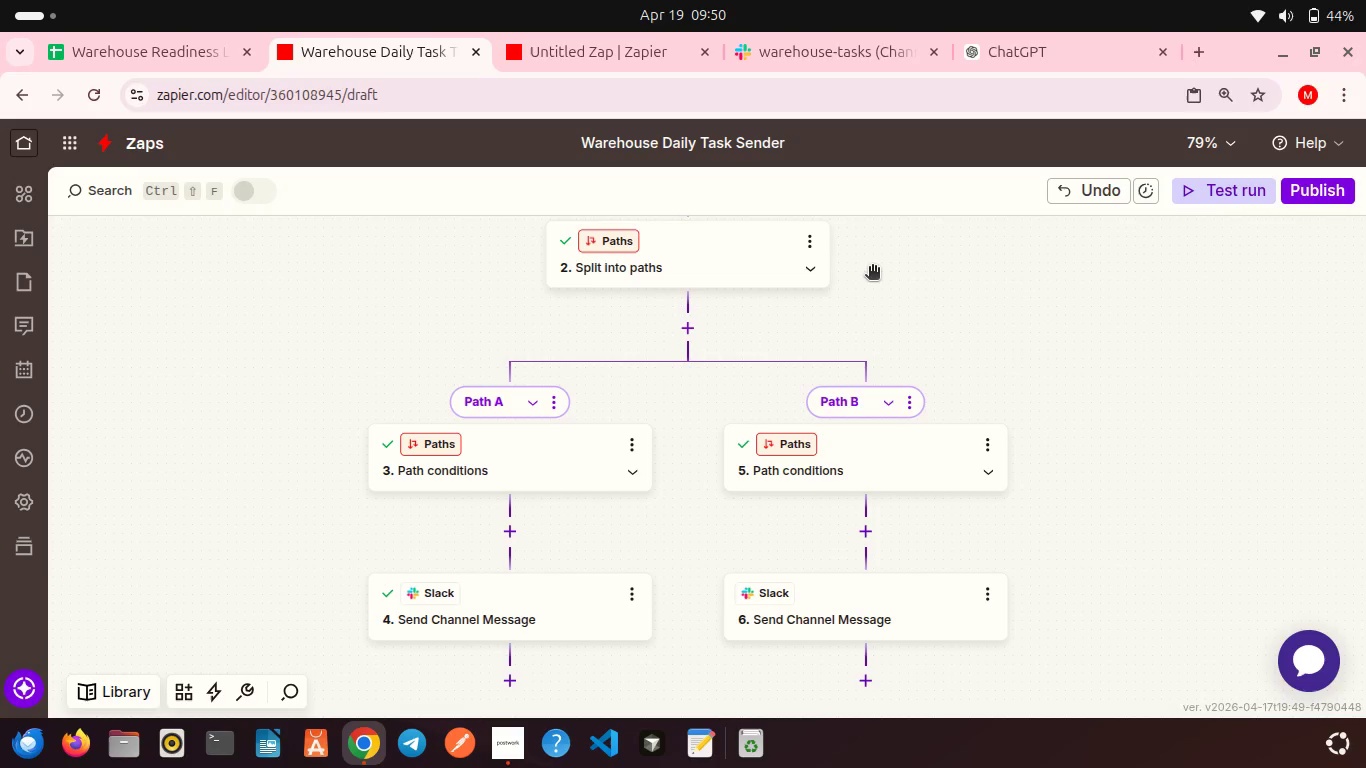 
left_click([872, 268])
 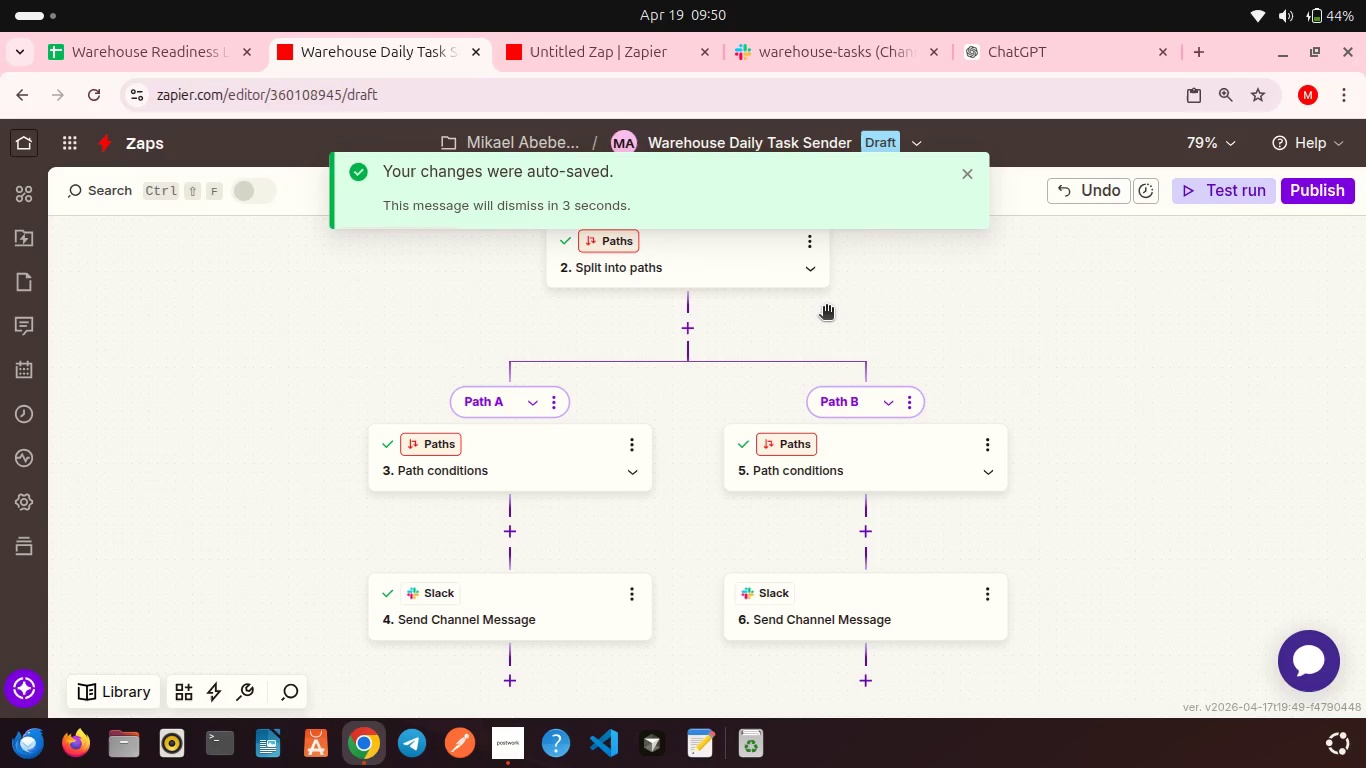 
wait(13.29)
 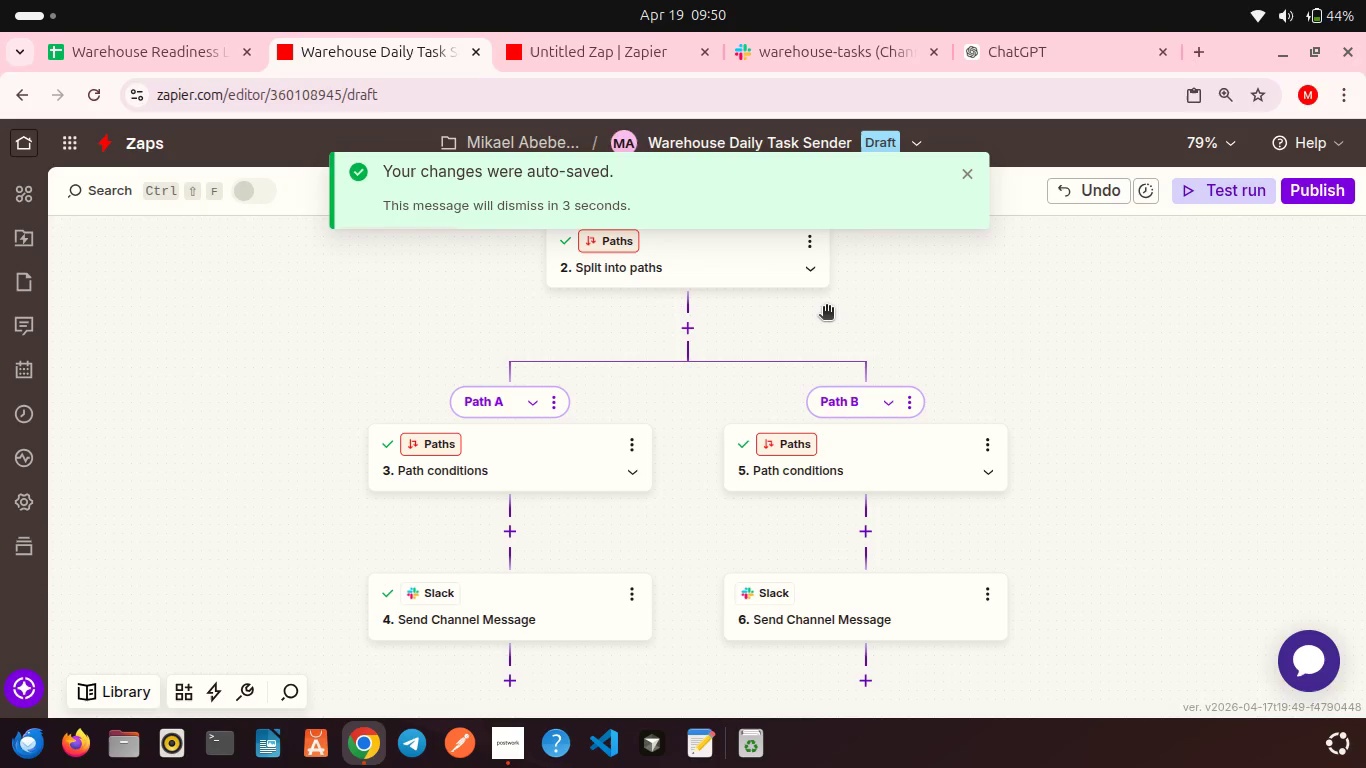 
scroll: coordinate [804, 356], scroll_direction: up, amount: 3.0
 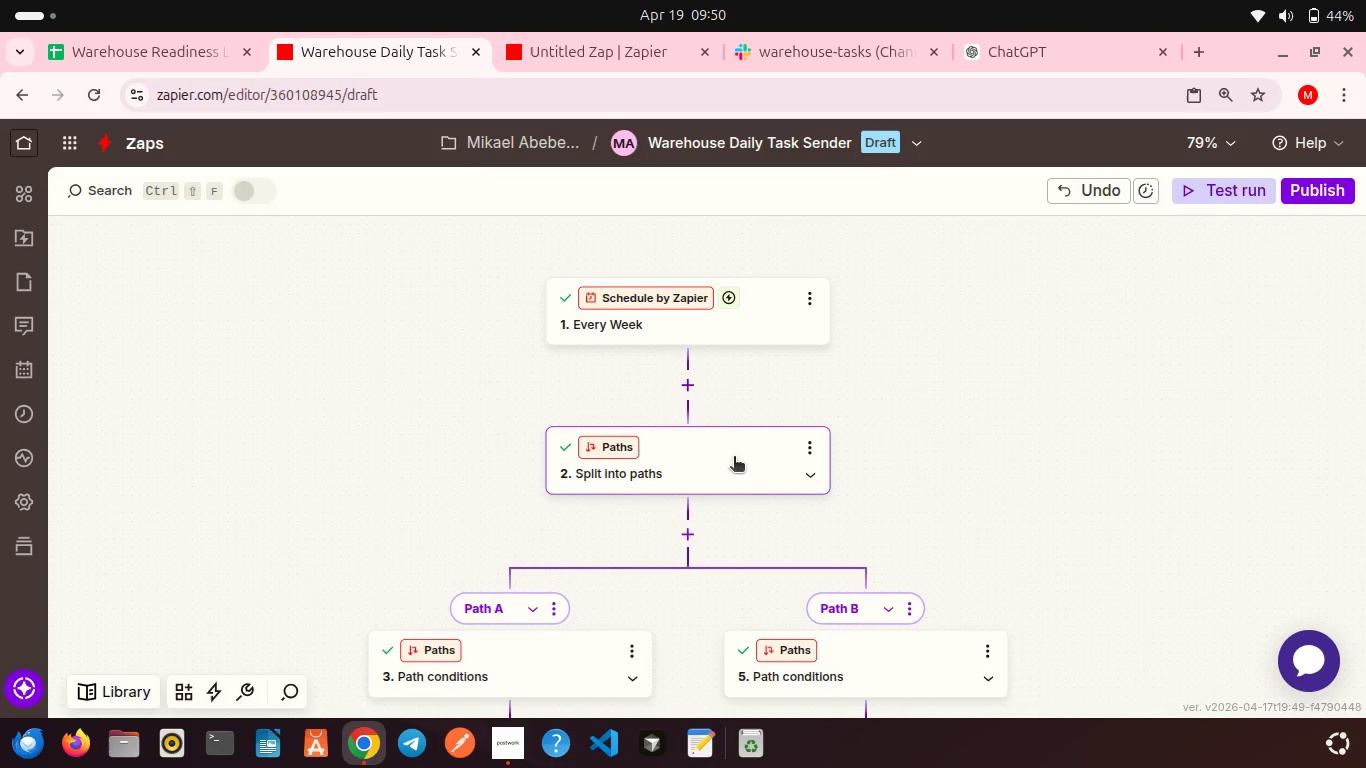 
left_click([734, 458])
 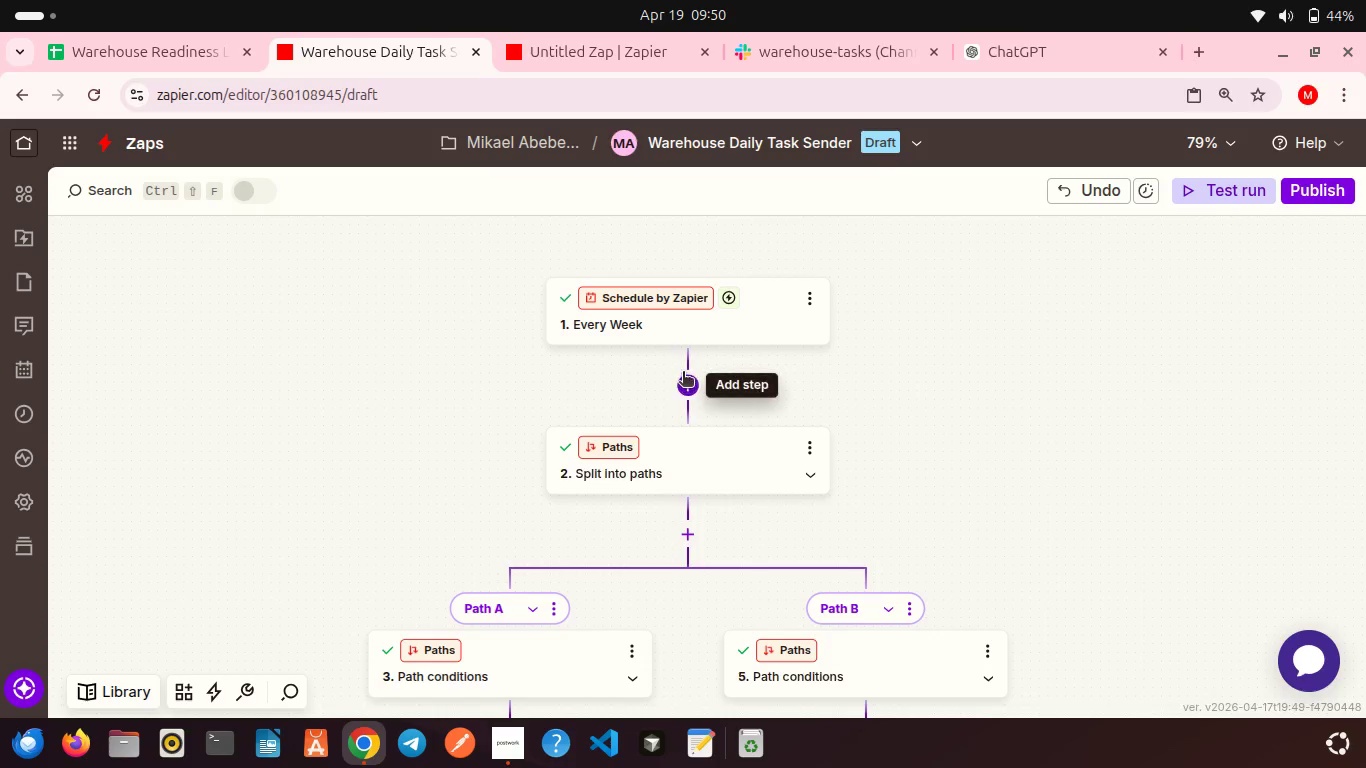 
left_click([683, 373])
 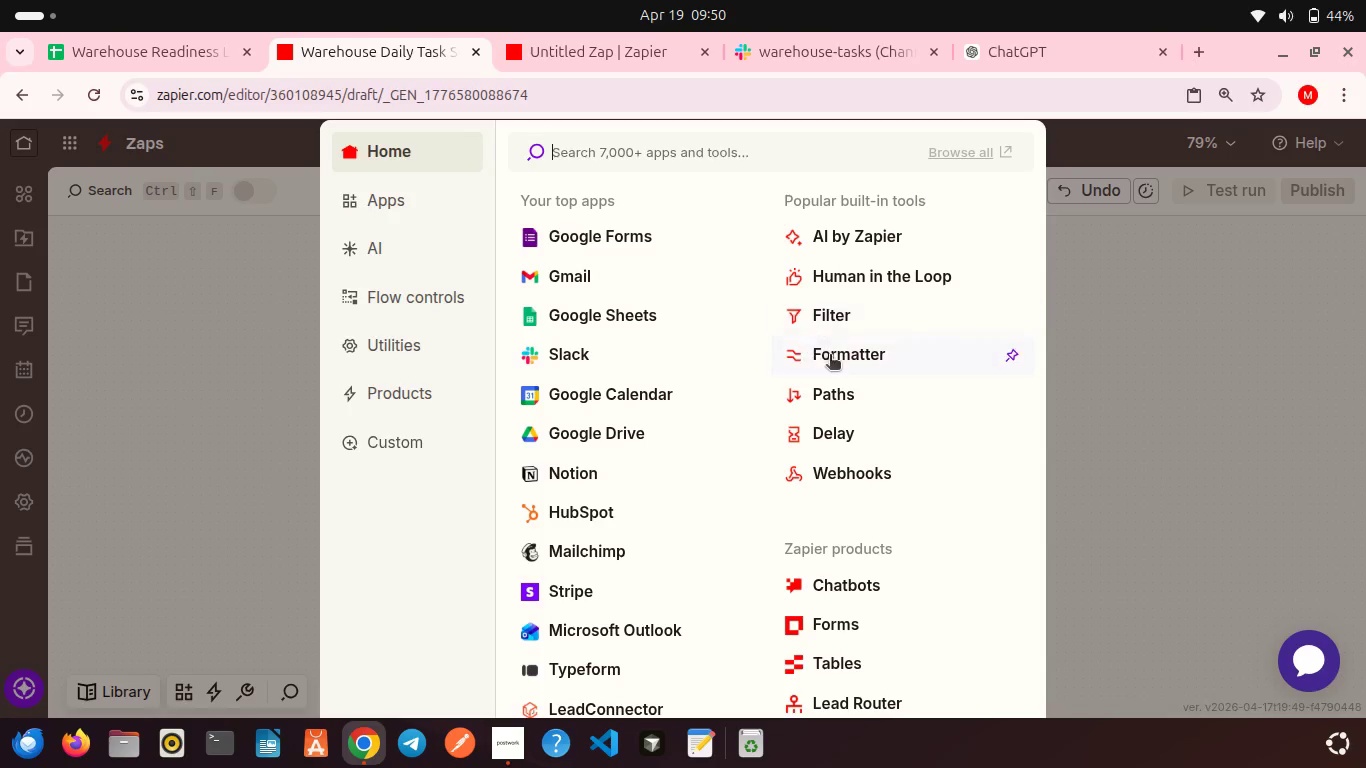 
left_click([839, 362])
 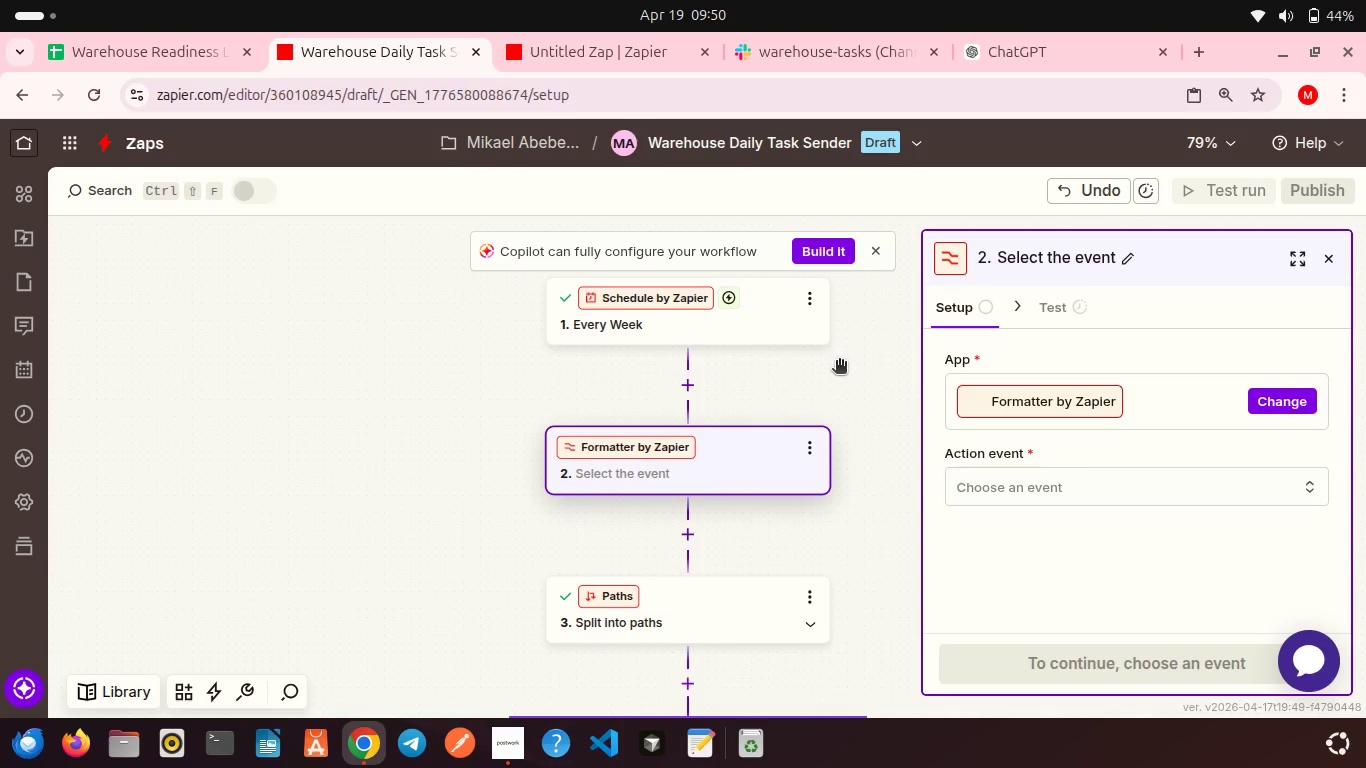 
wait(7.13)
 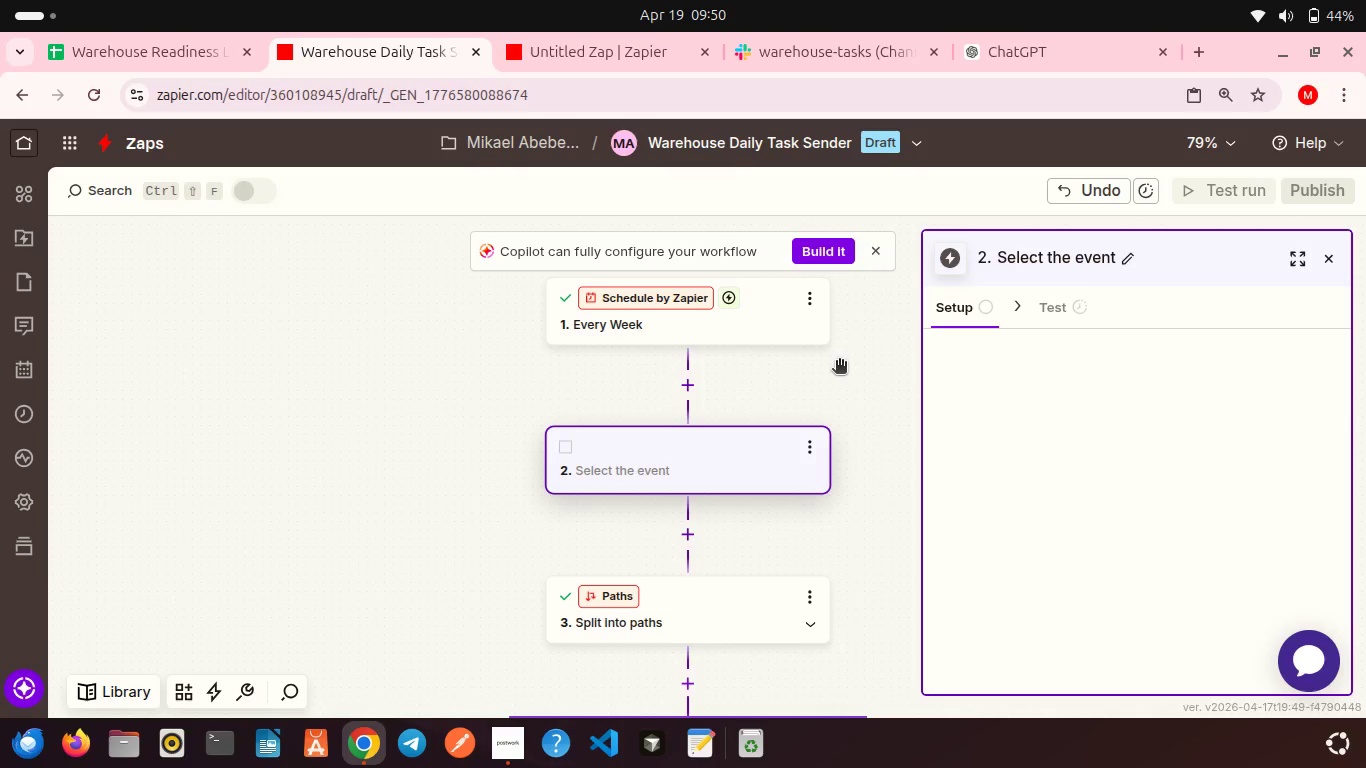 
left_click([1036, 506])
 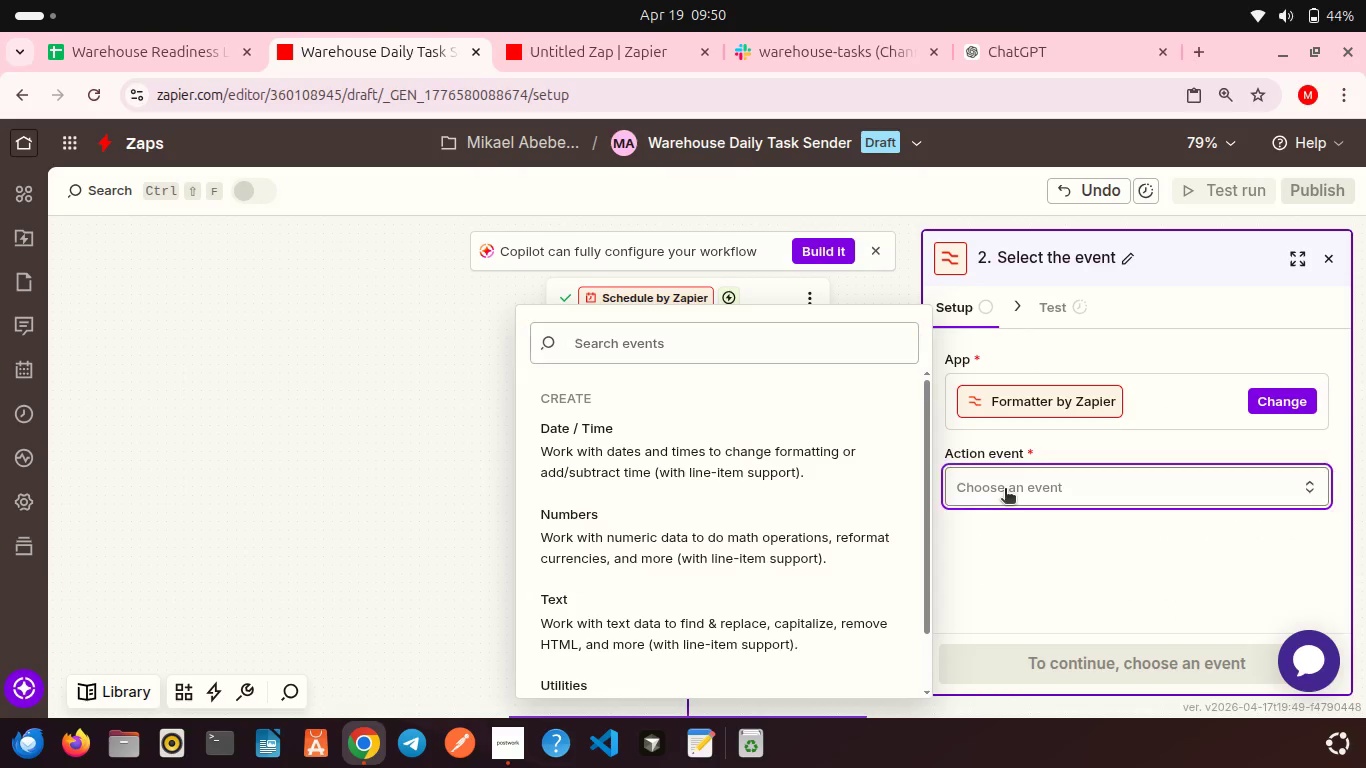 
left_click([1005, 490])
 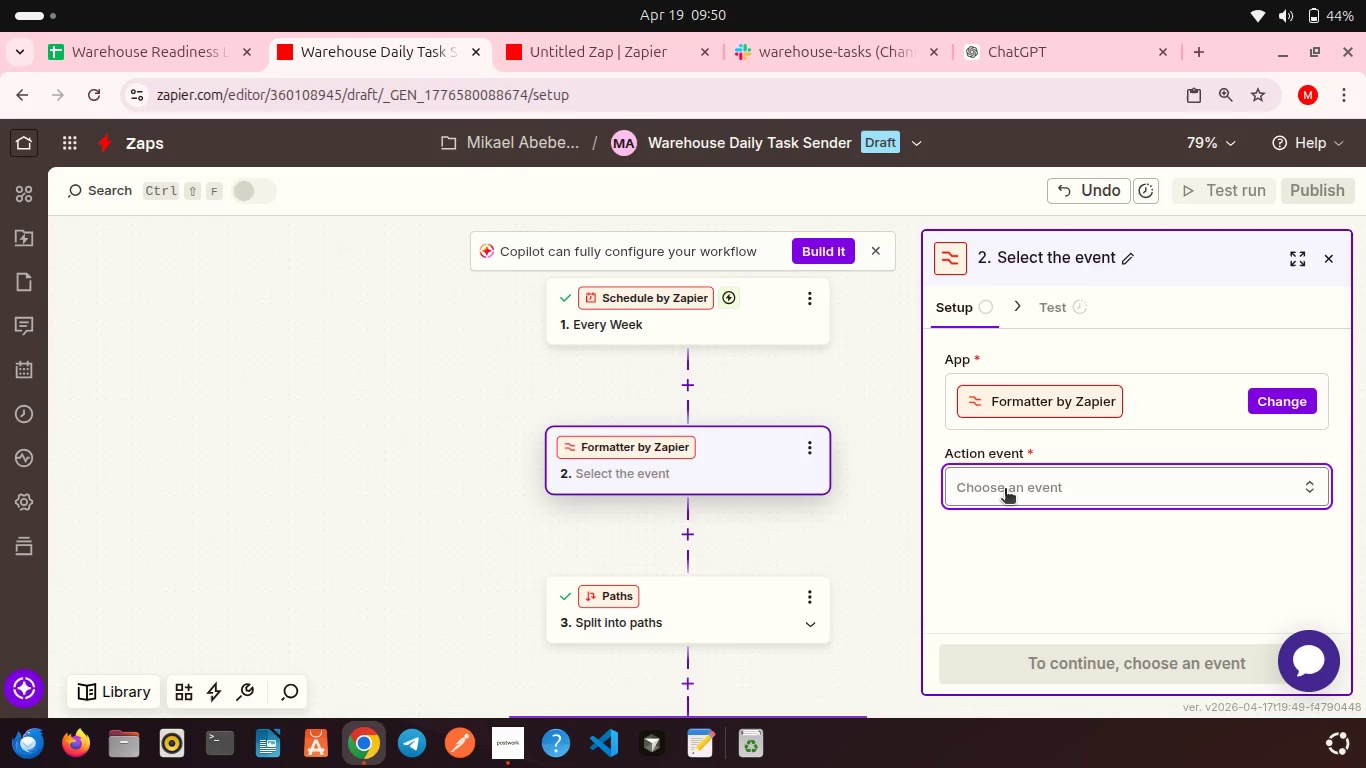 
left_click([1005, 490])
 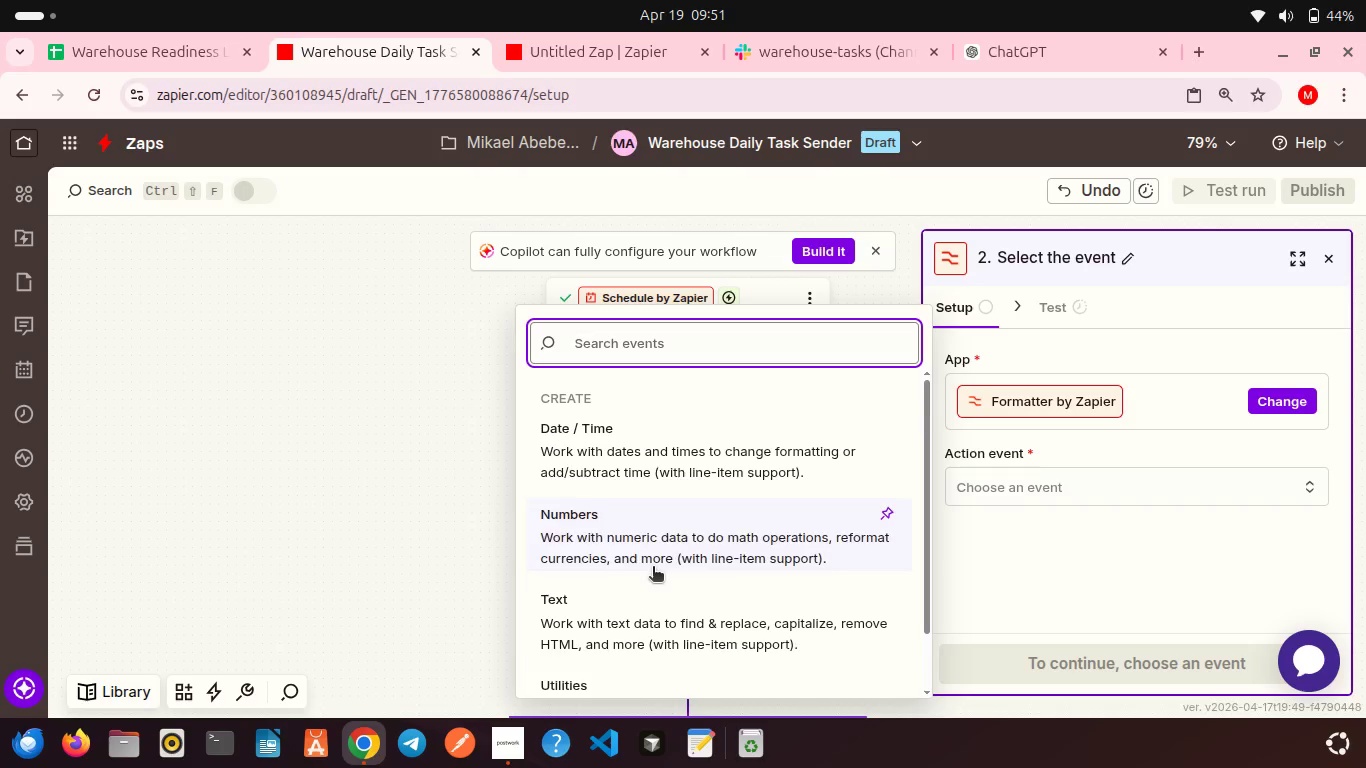 
scroll: coordinate [653, 568], scroll_direction: down, amount: 8.0
 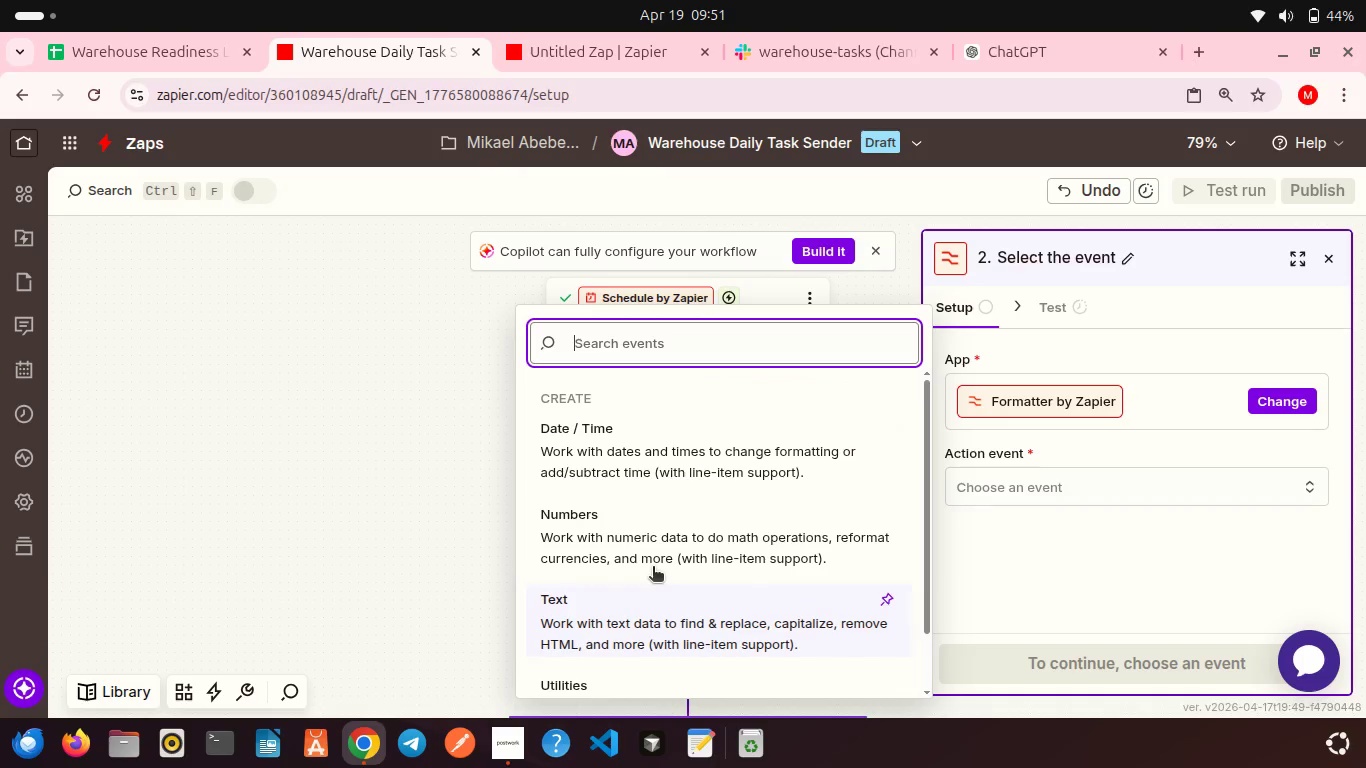 
scroll: coordinate [653, 568], scroll_direction: up, amount: 5.0
 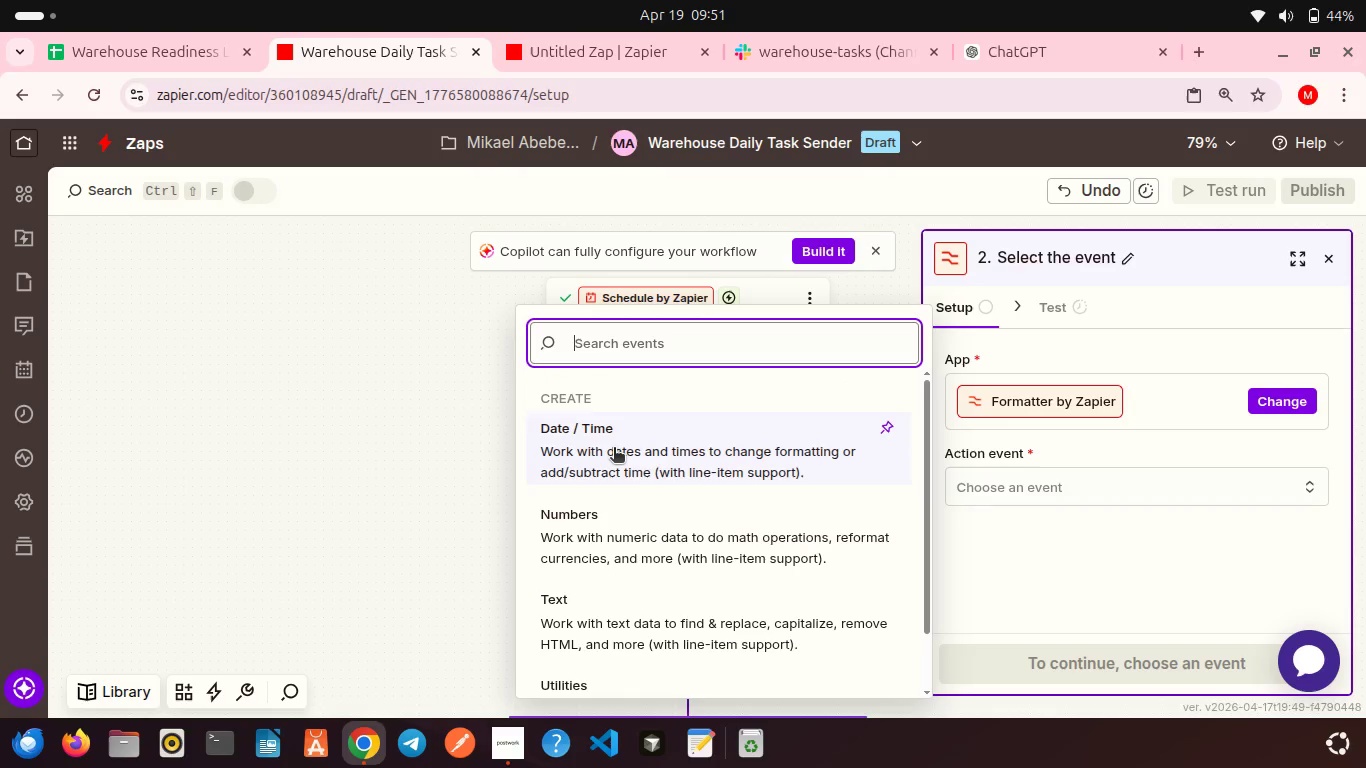 
left_click([614, 449])
 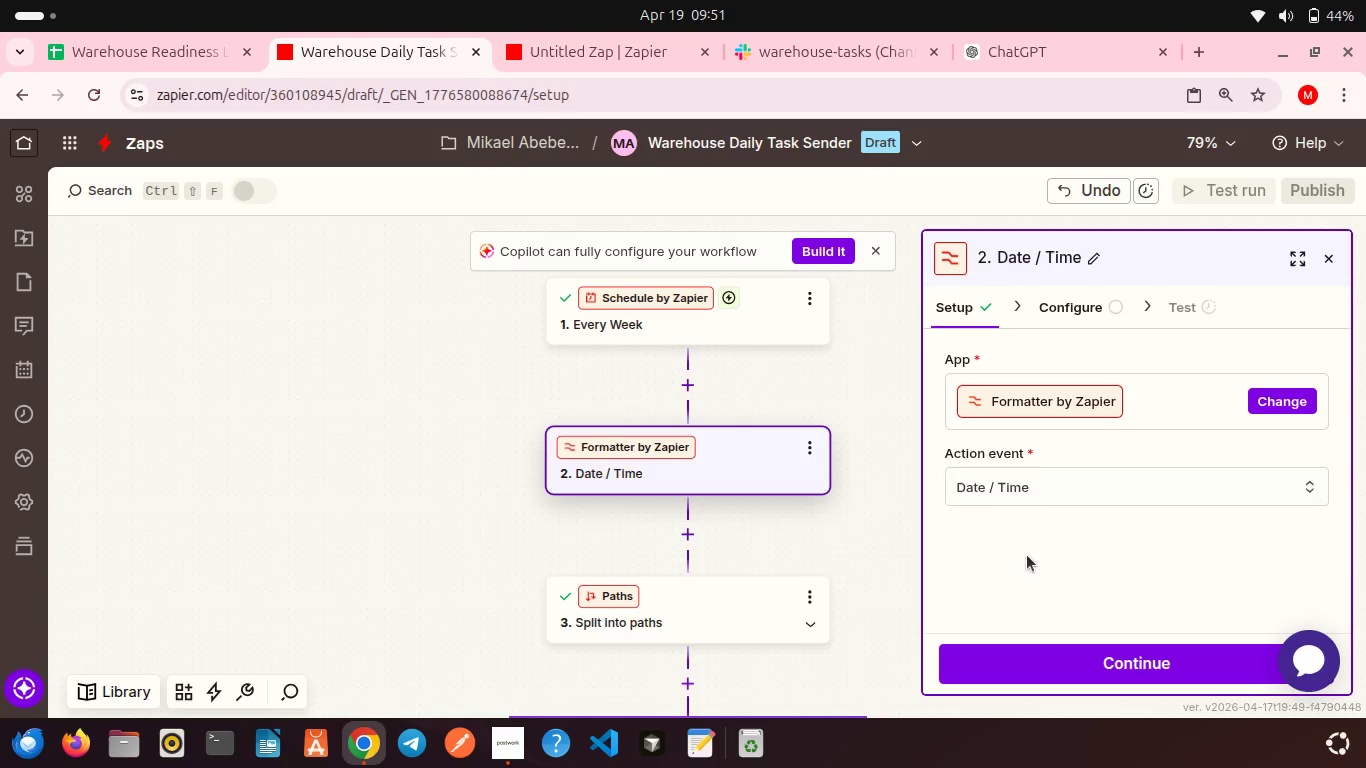 
scroll: coordinate [1027, 555], scroll_direction: down, amount: 2.0
 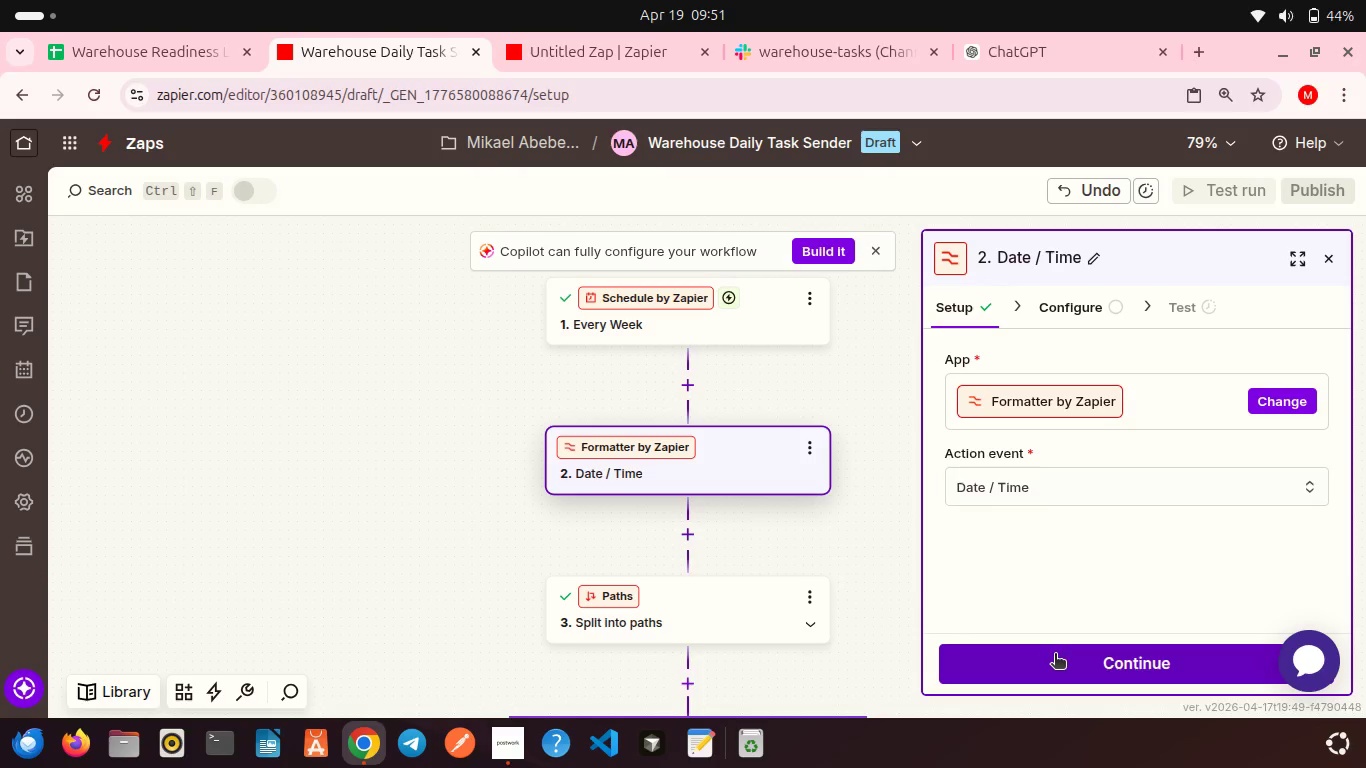 
left_click([1055, 655])
 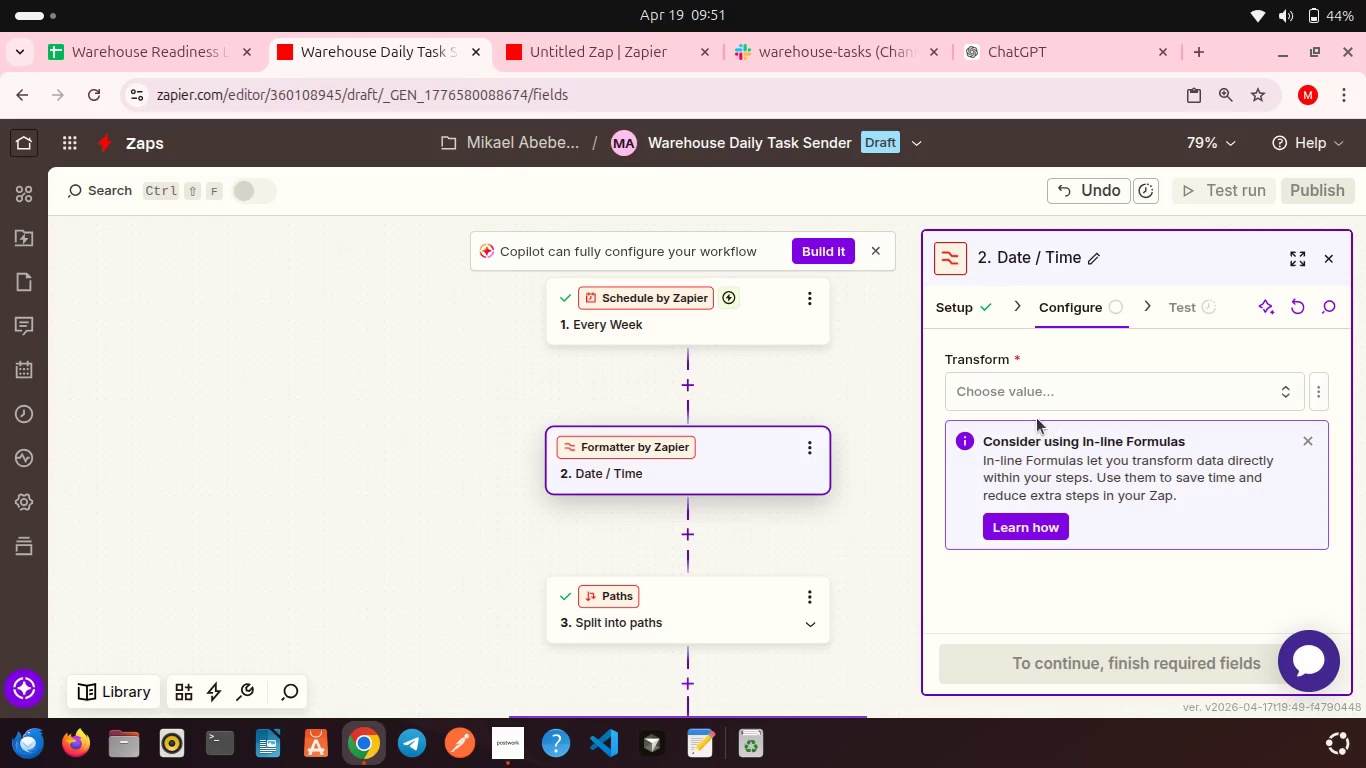 
left_click([1014, 392])
 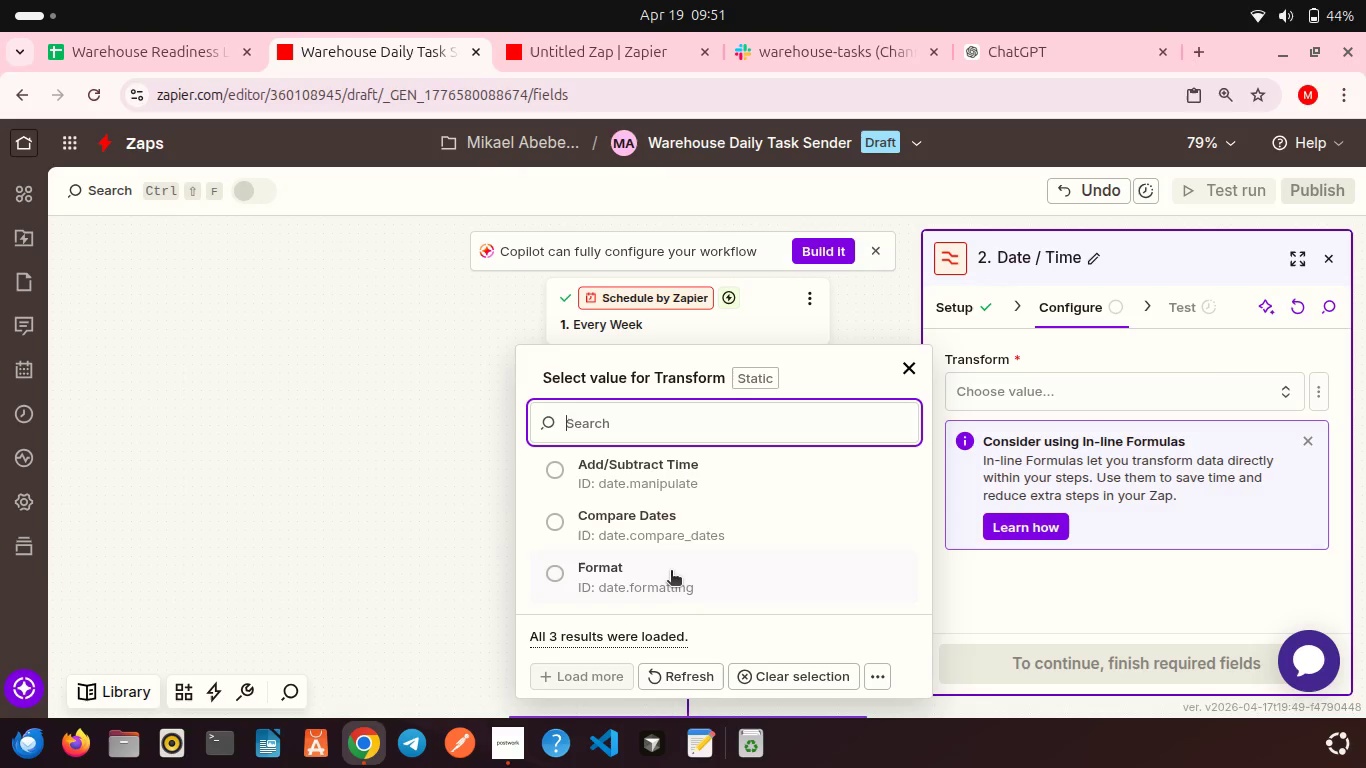 
left_click([671, 572])
 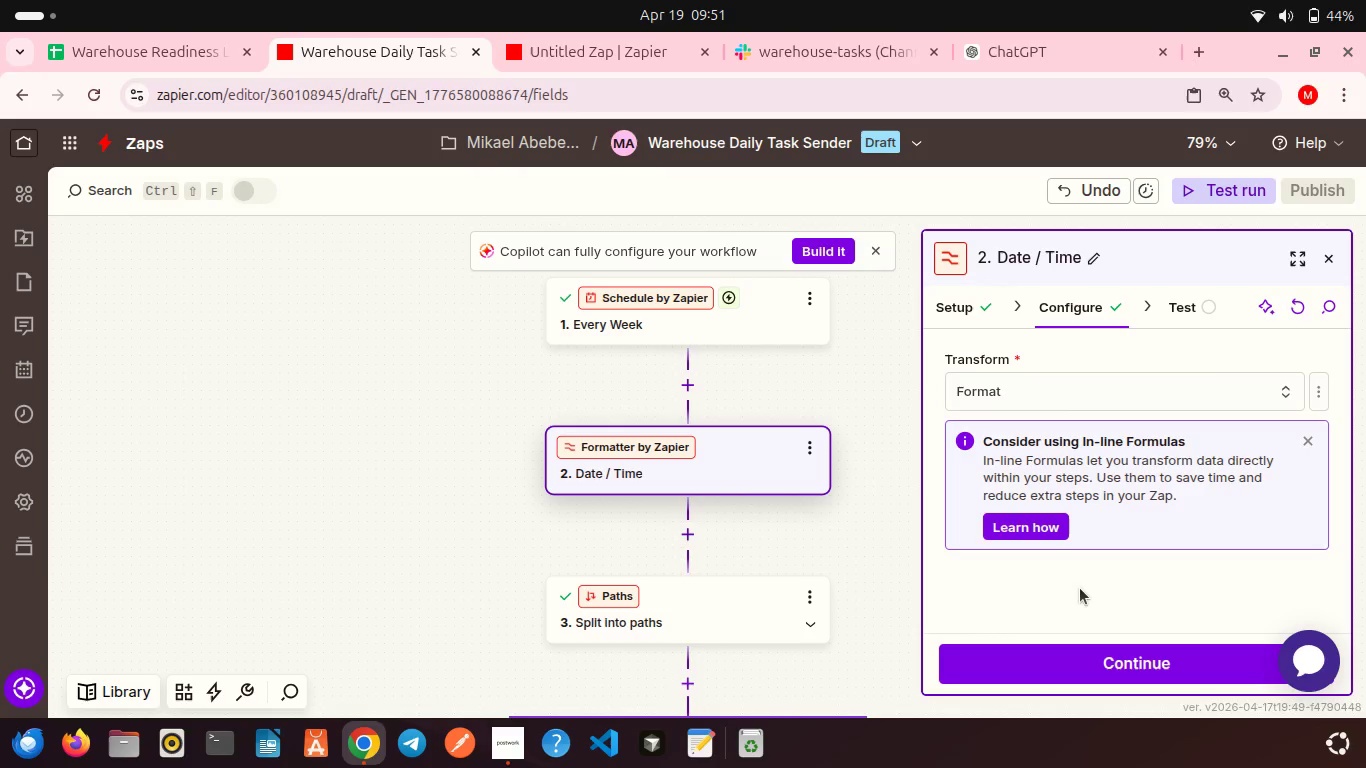 
scroll: coordinate [1085, 566], scroll_direction: down, amount: 4.0
 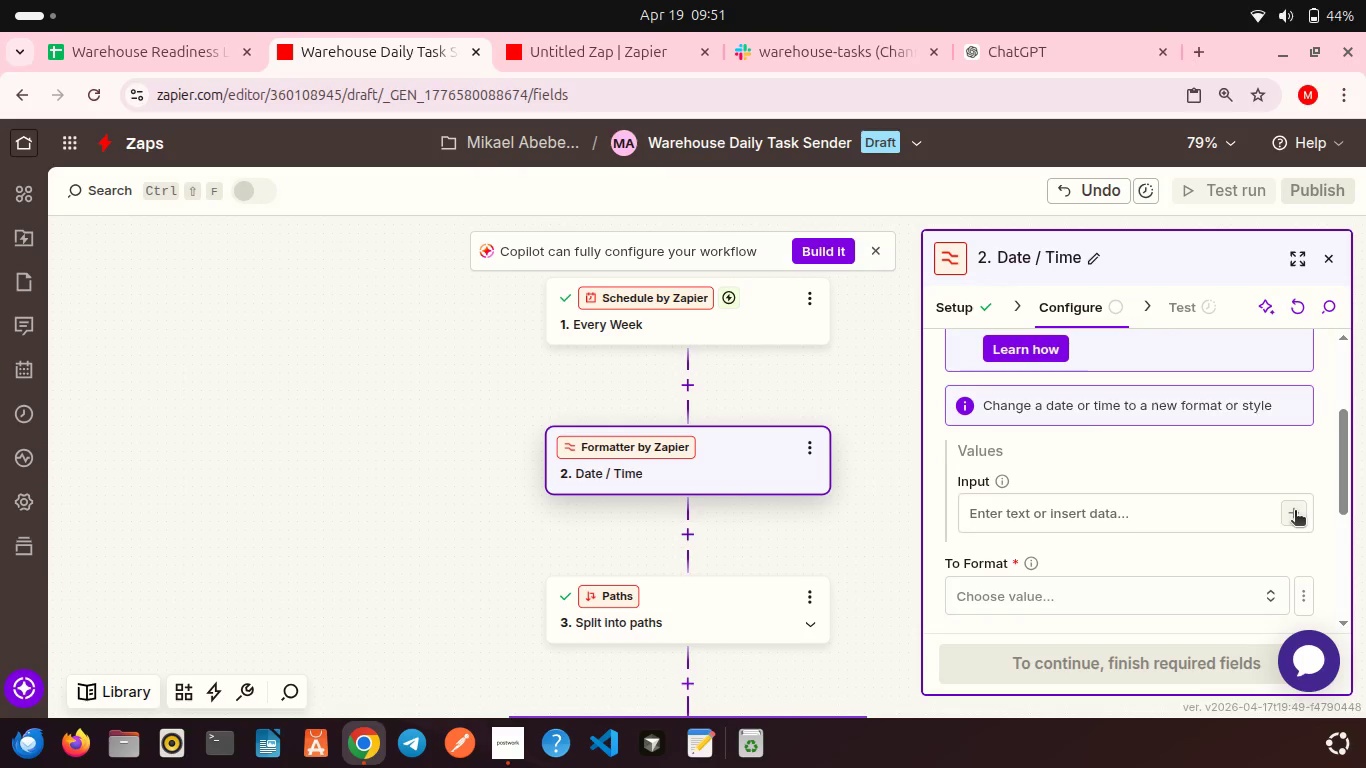 
left_click([1295, 512])
 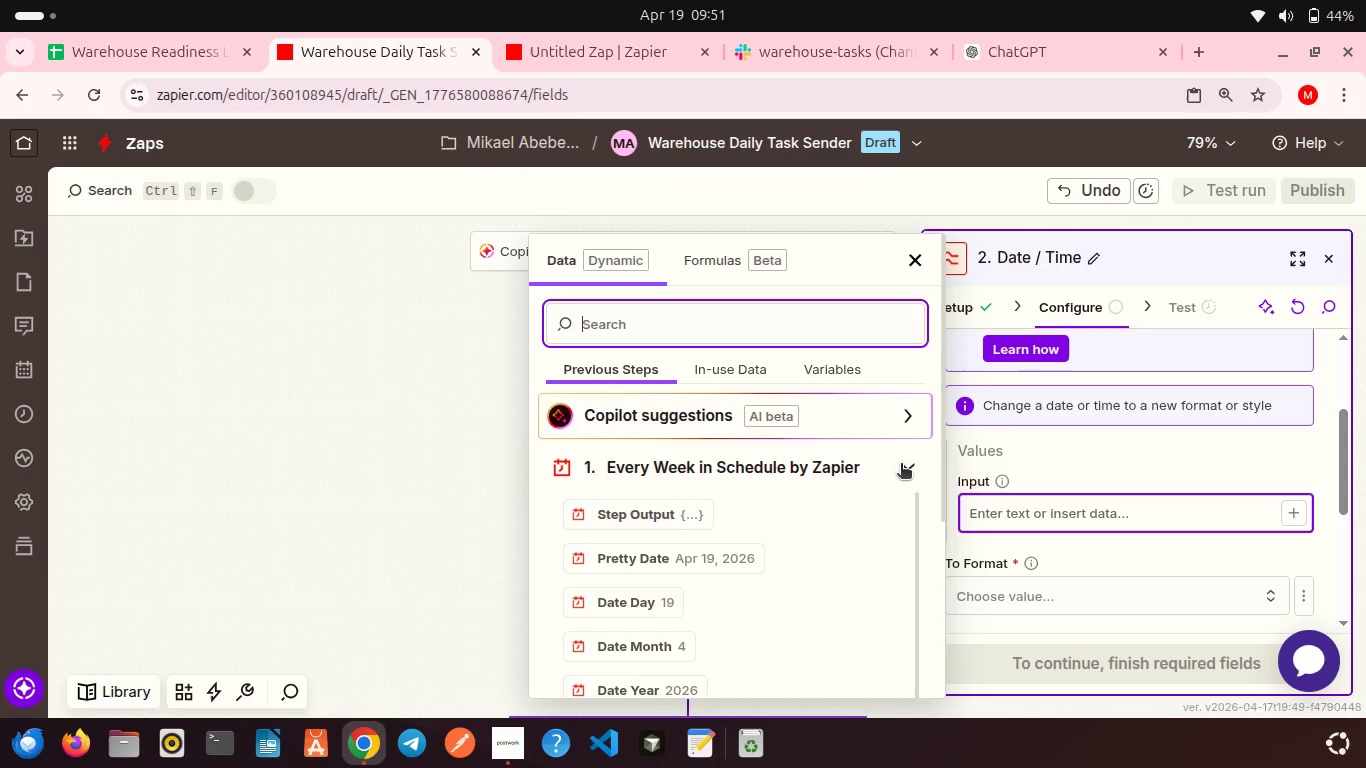 
wait(7.19)
 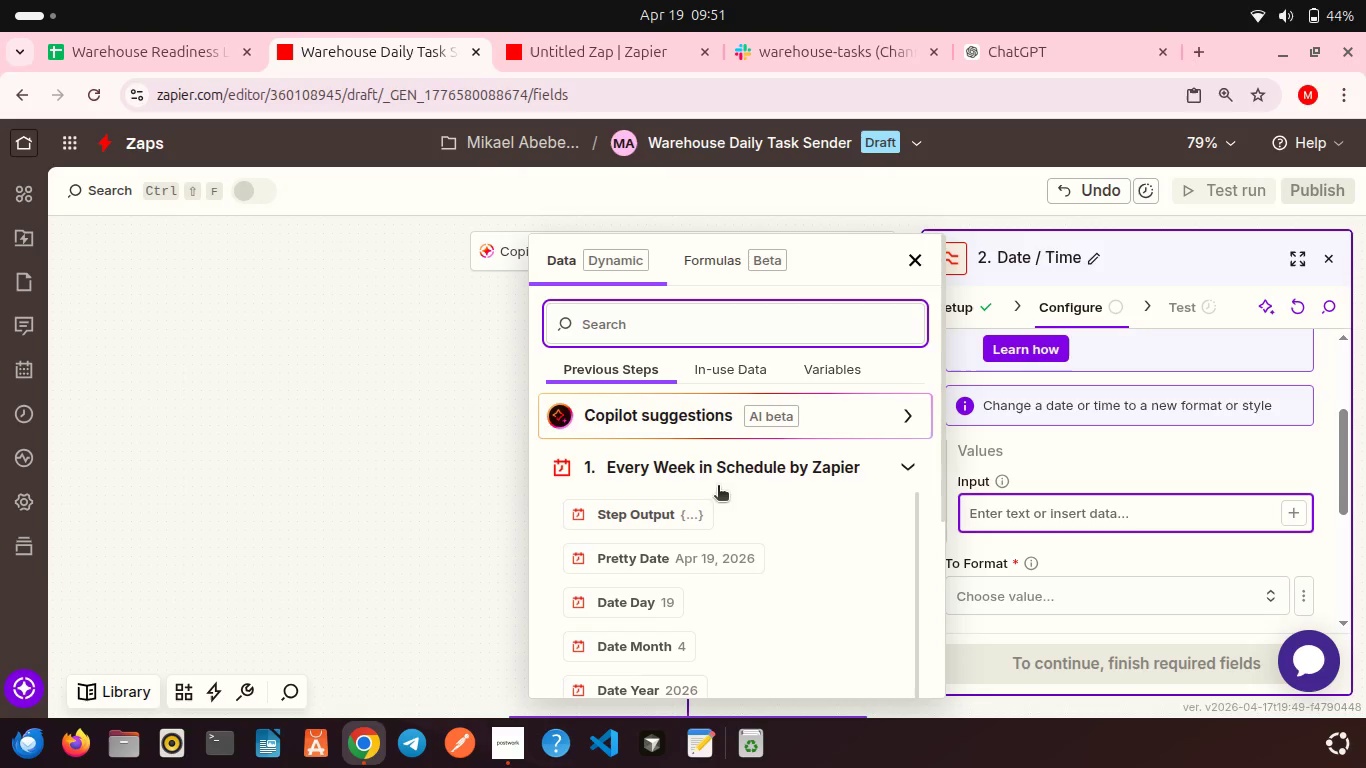 
scroll: coordinate [773, 562], scroll_direction: down, amount: 6.0
 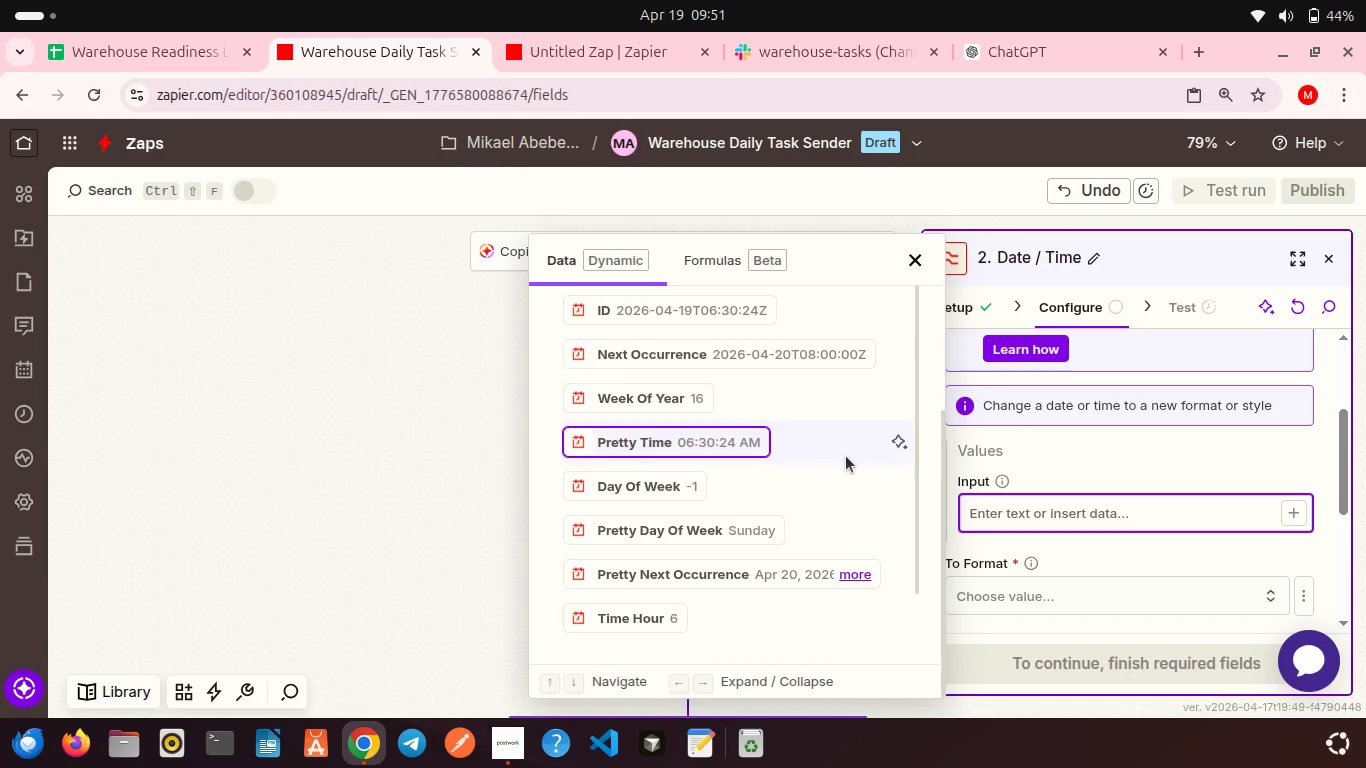 
scroll: coordinate [826, 418], scroll_direction: up, amount: 13.0
 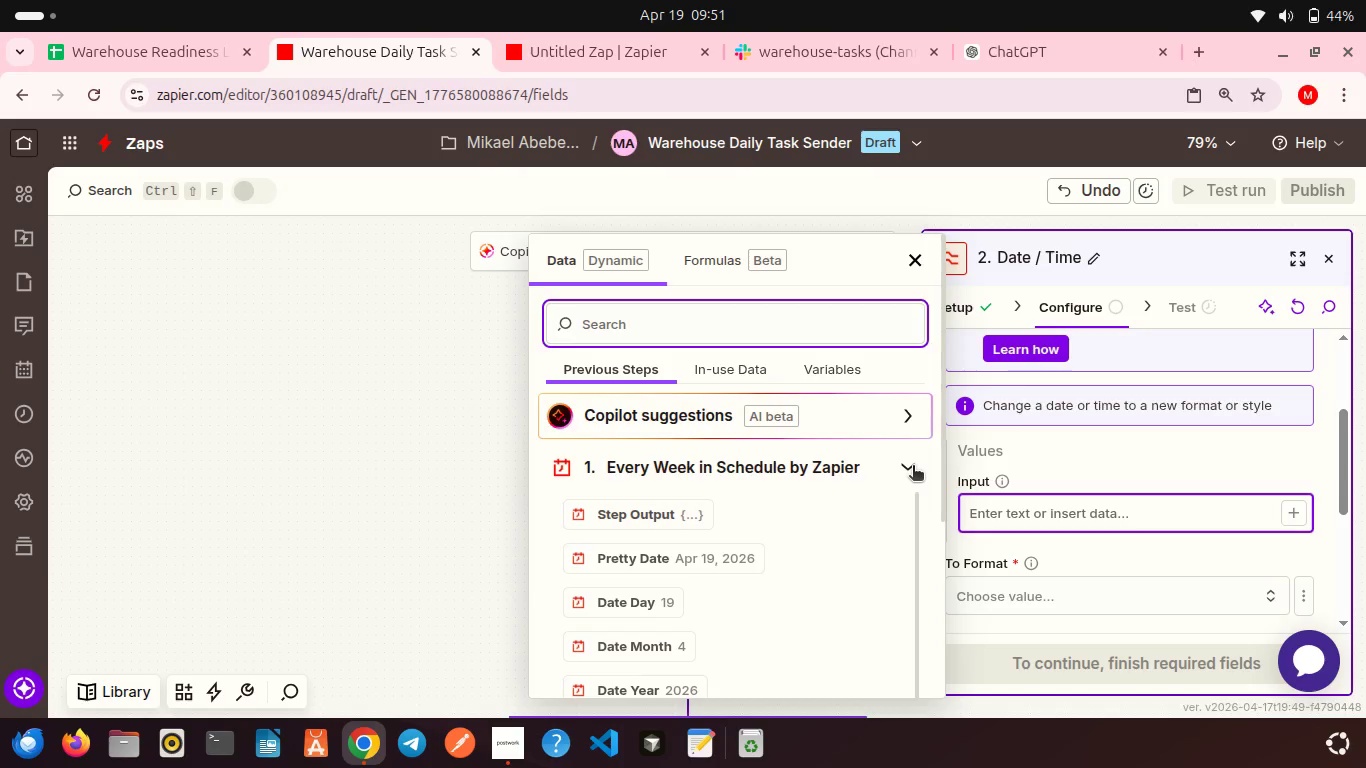 
left_click([913, 467])
 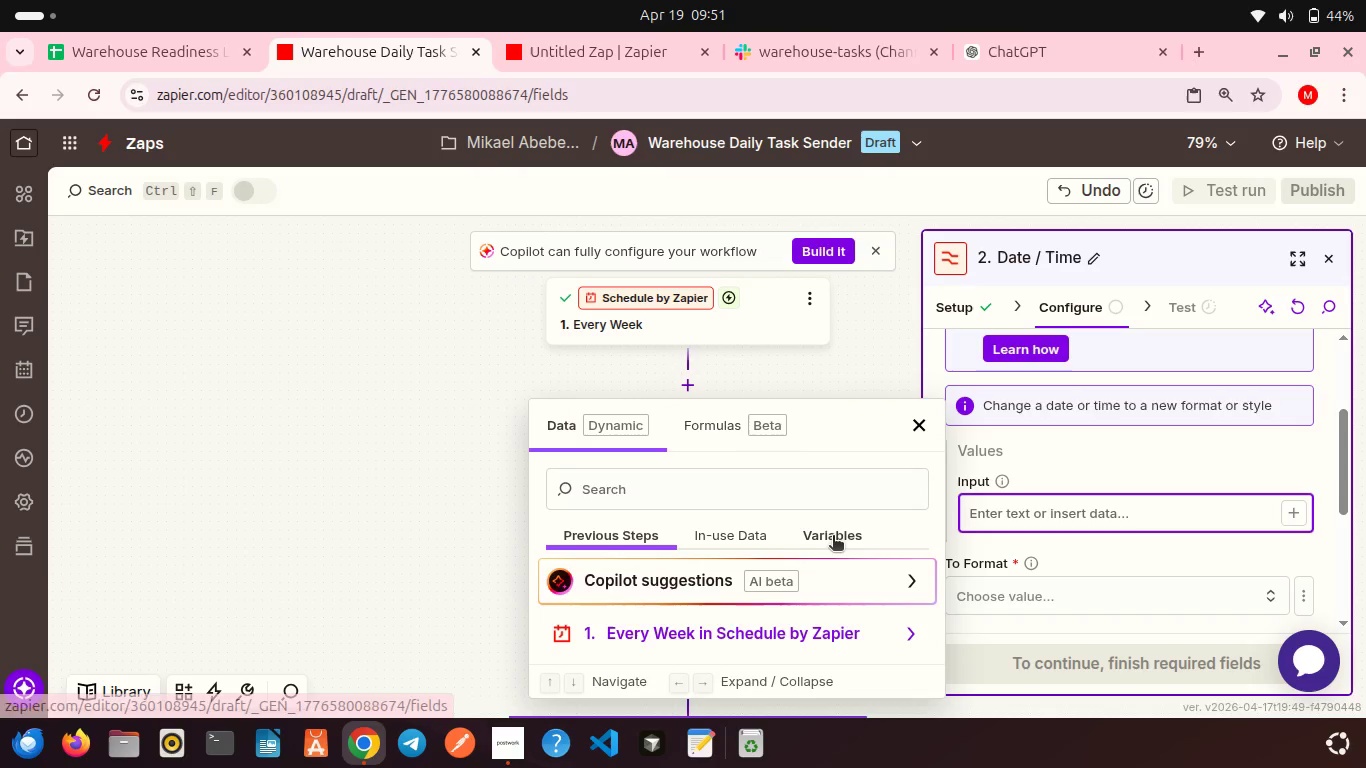 
left_click([833, 537])
 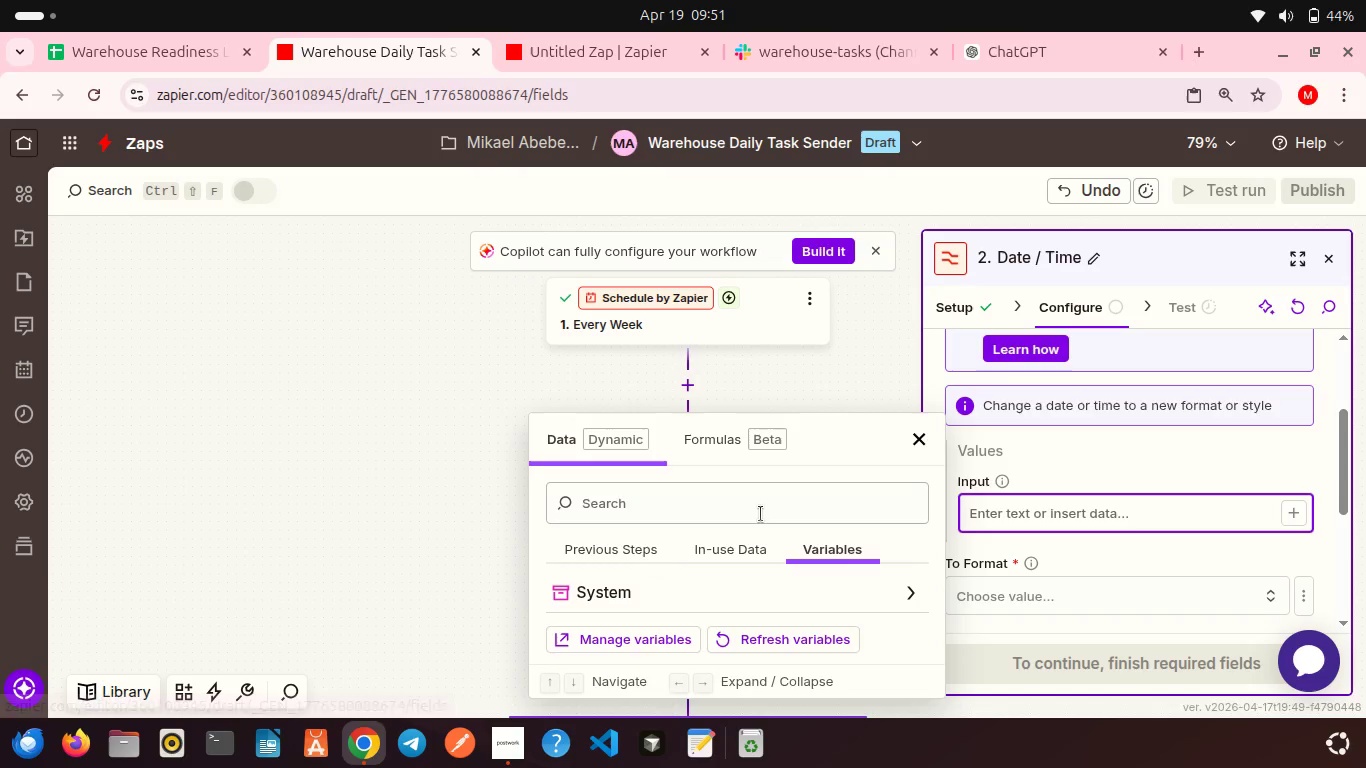 
scroll: coordinate [761, 514], scroll_direction: down, amount: 1.0
 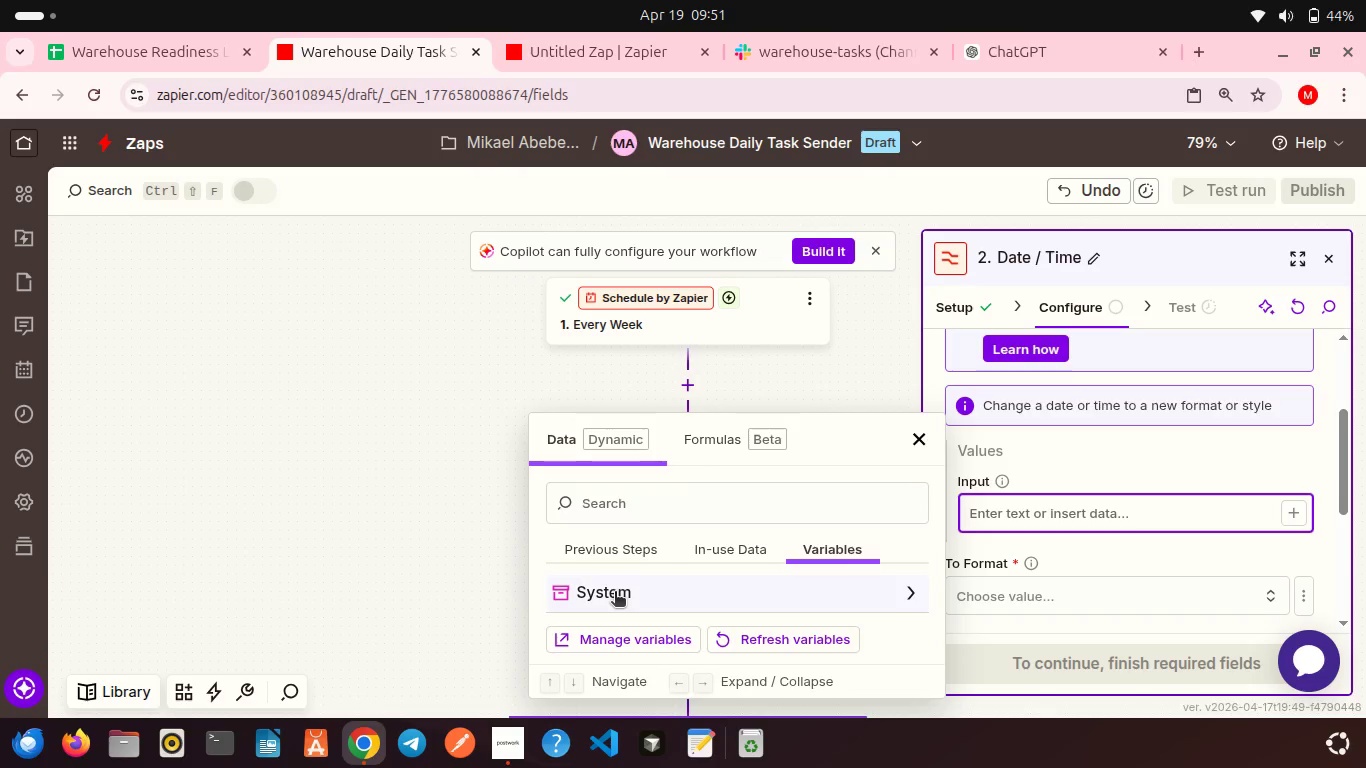 
left_click([615, 593])
 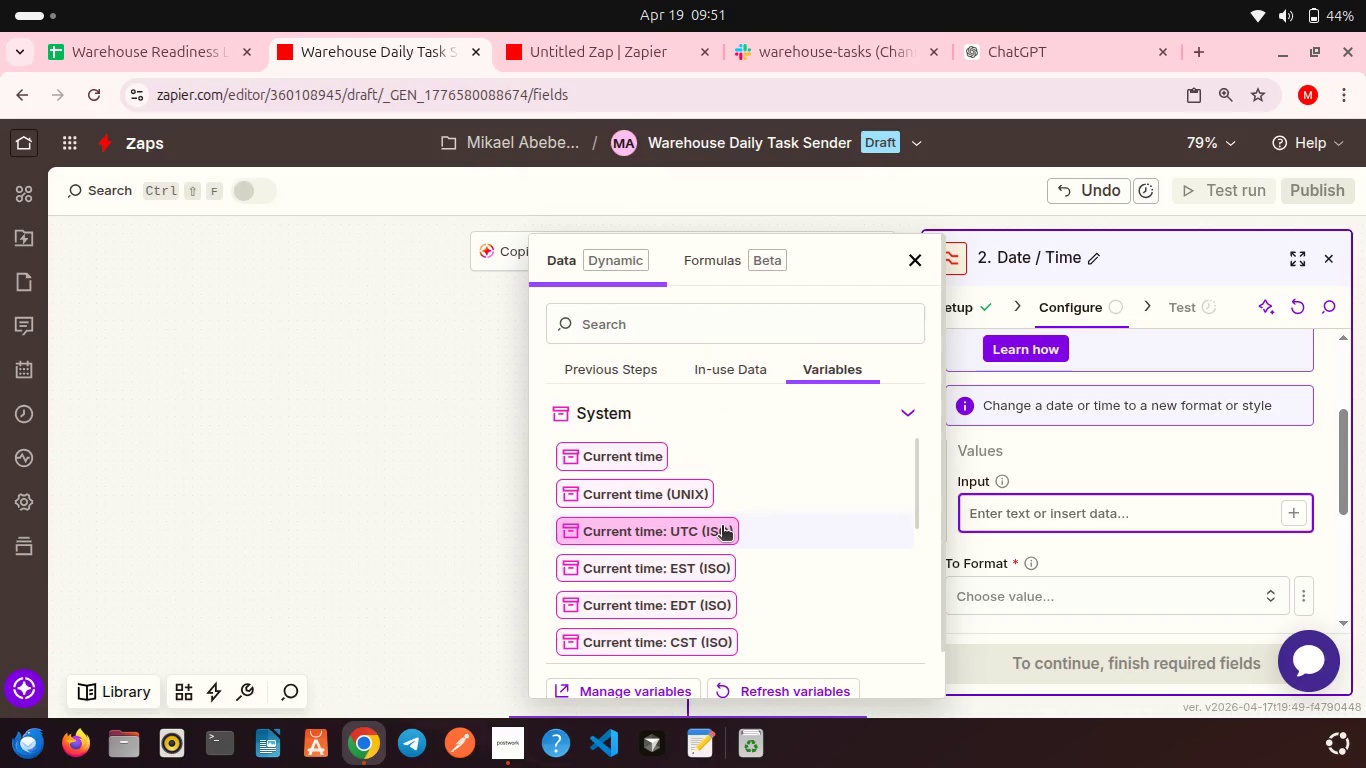 
scroll: coordinate [722, 527], scroll_direction: down, amount: 3.0
 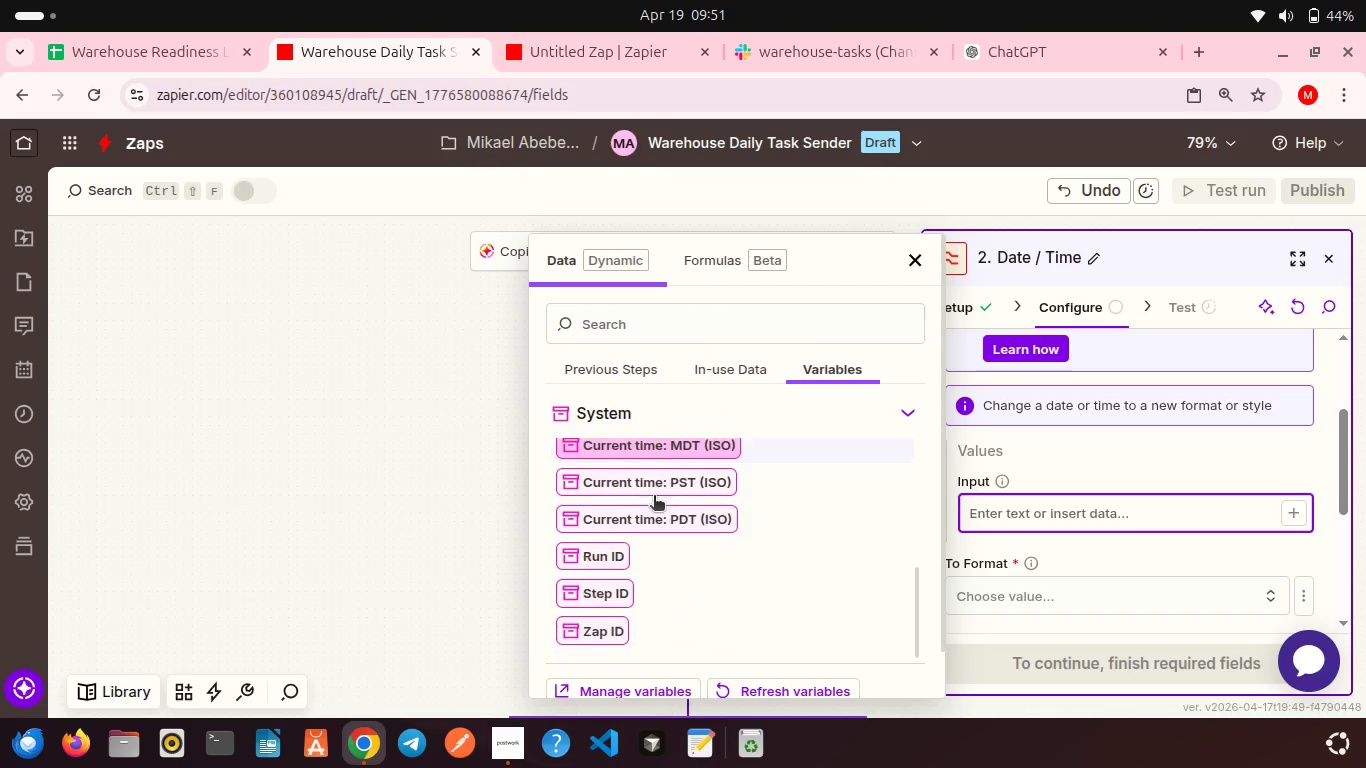 
scroll: coordinate [654, 497], scroll_direction: up, amount: 1.0
 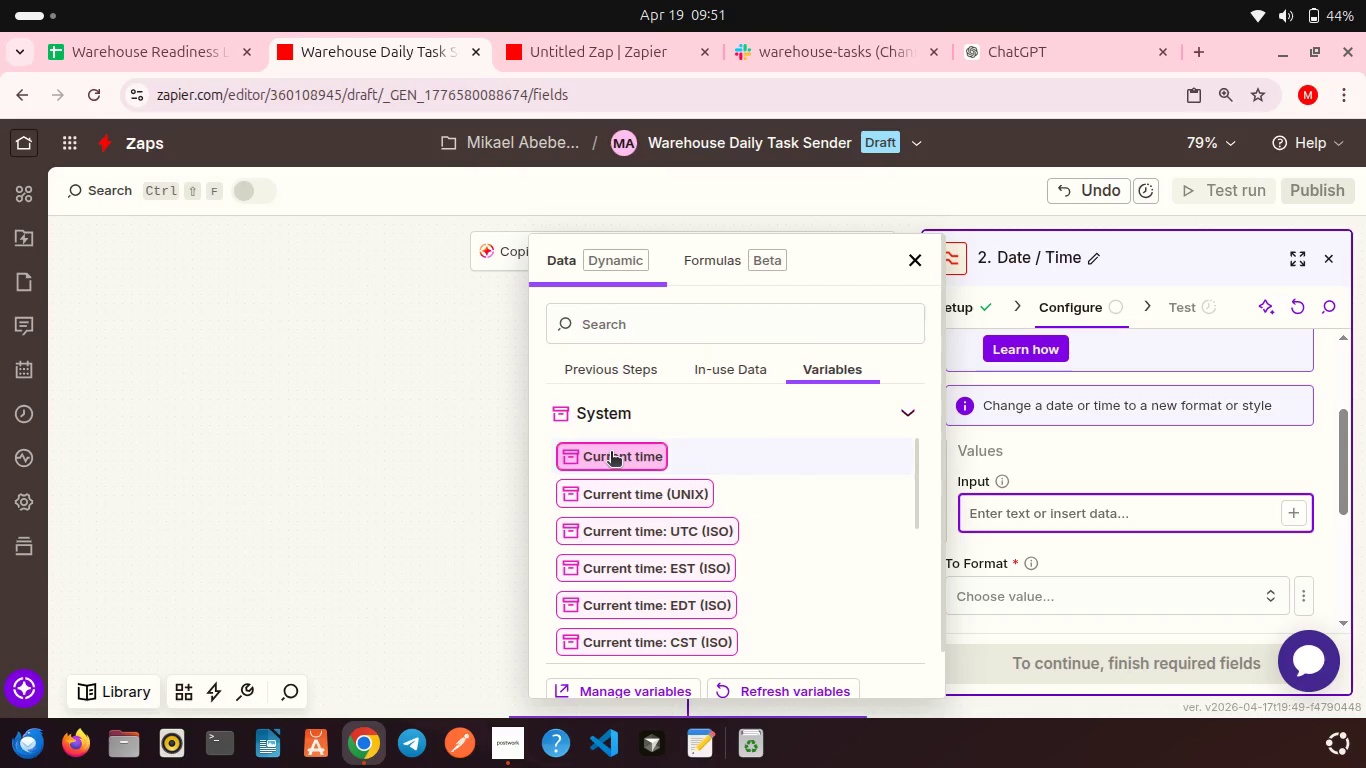 
left_click([611, 453])
 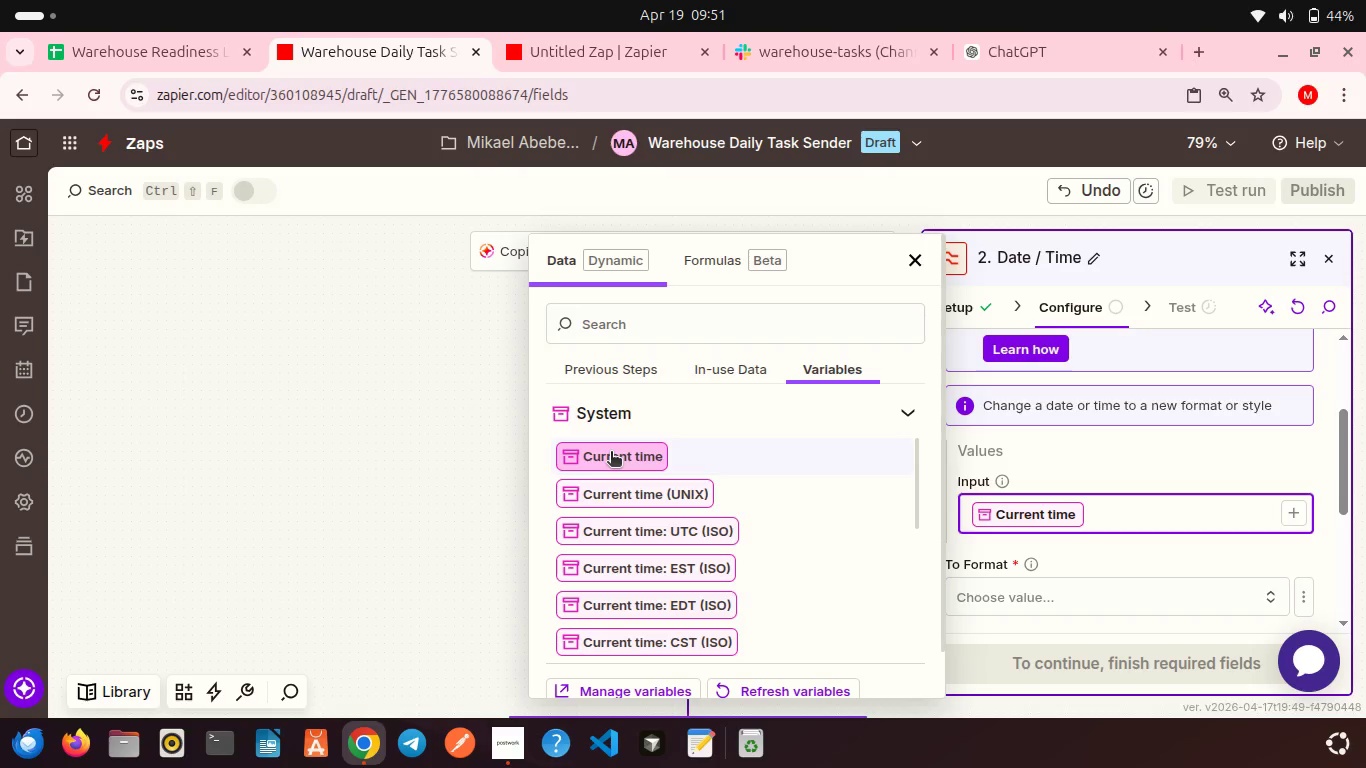 
wait(15.63)
 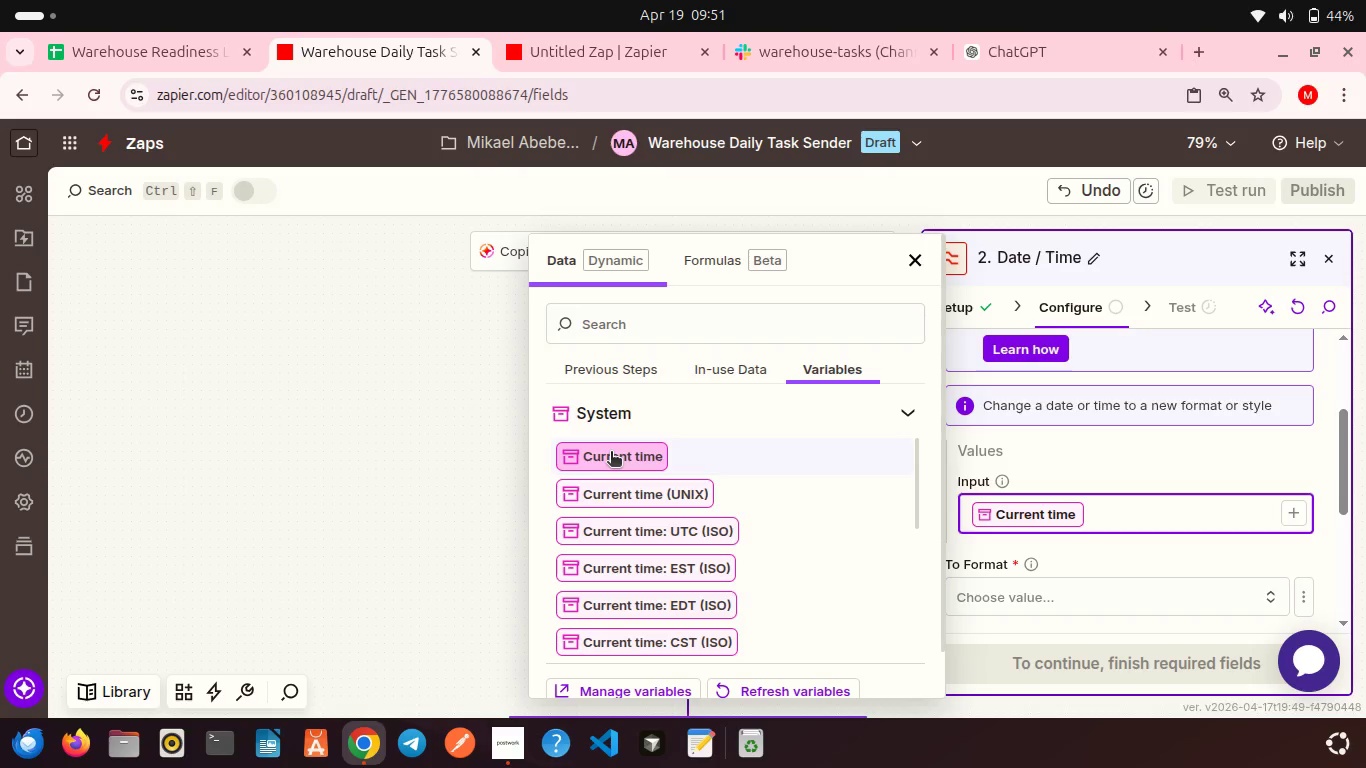 
left_click([997, 444])
 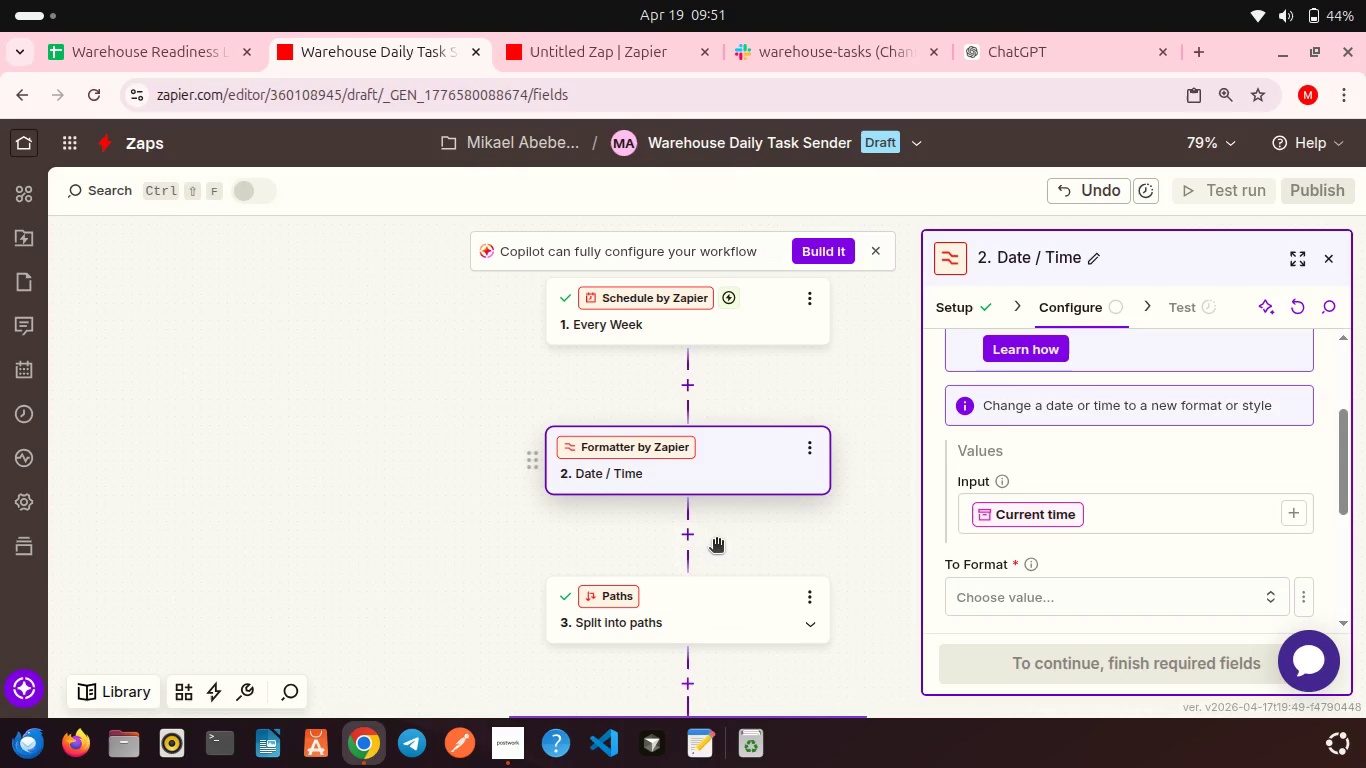 
wait(11.09)
 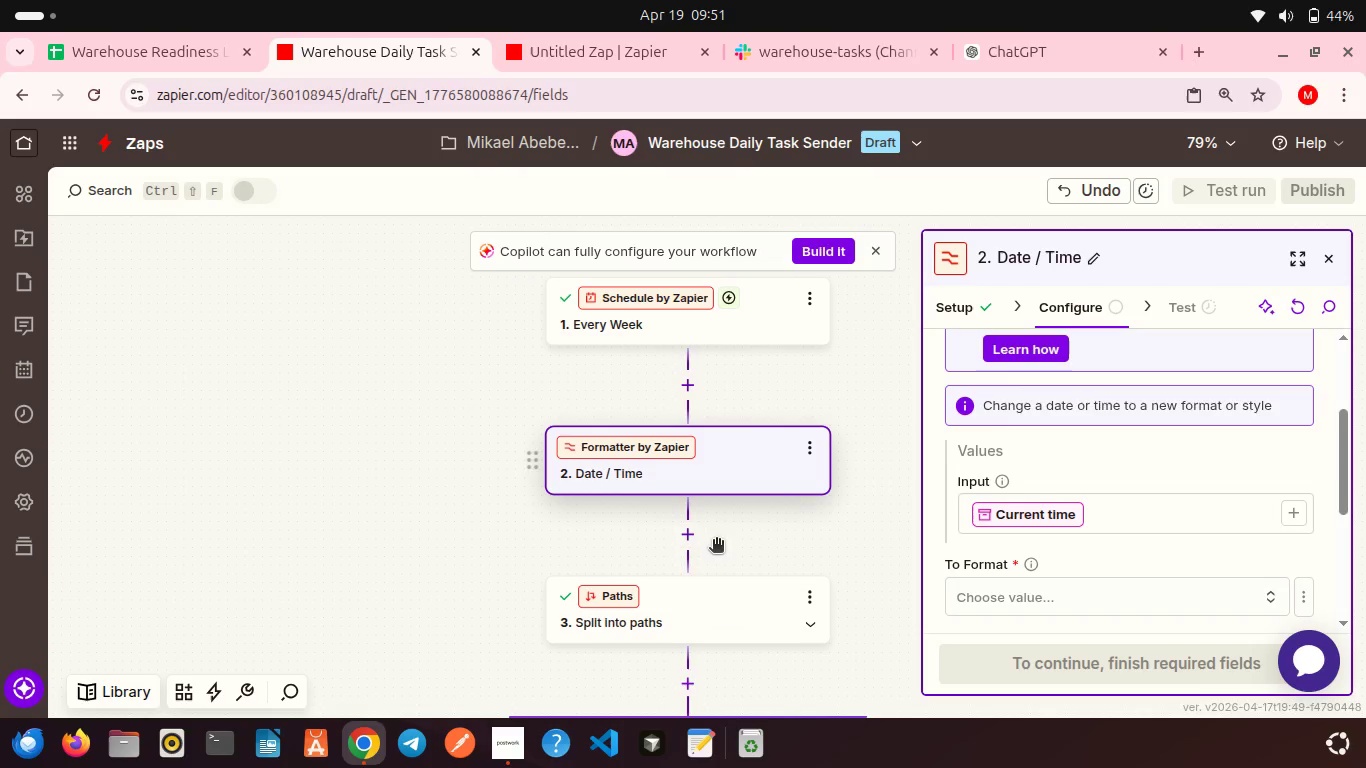 
double_click([987, 594])
 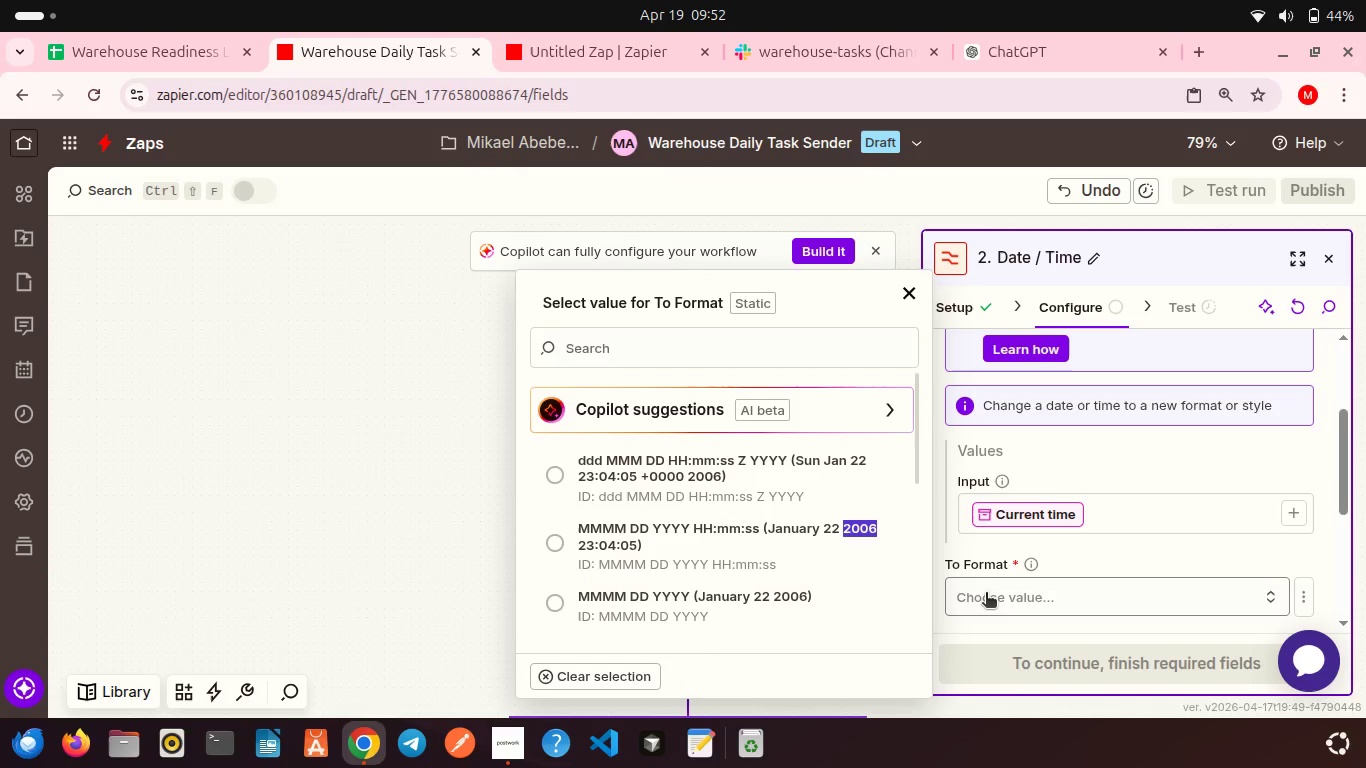 
left_click([986, 594])
 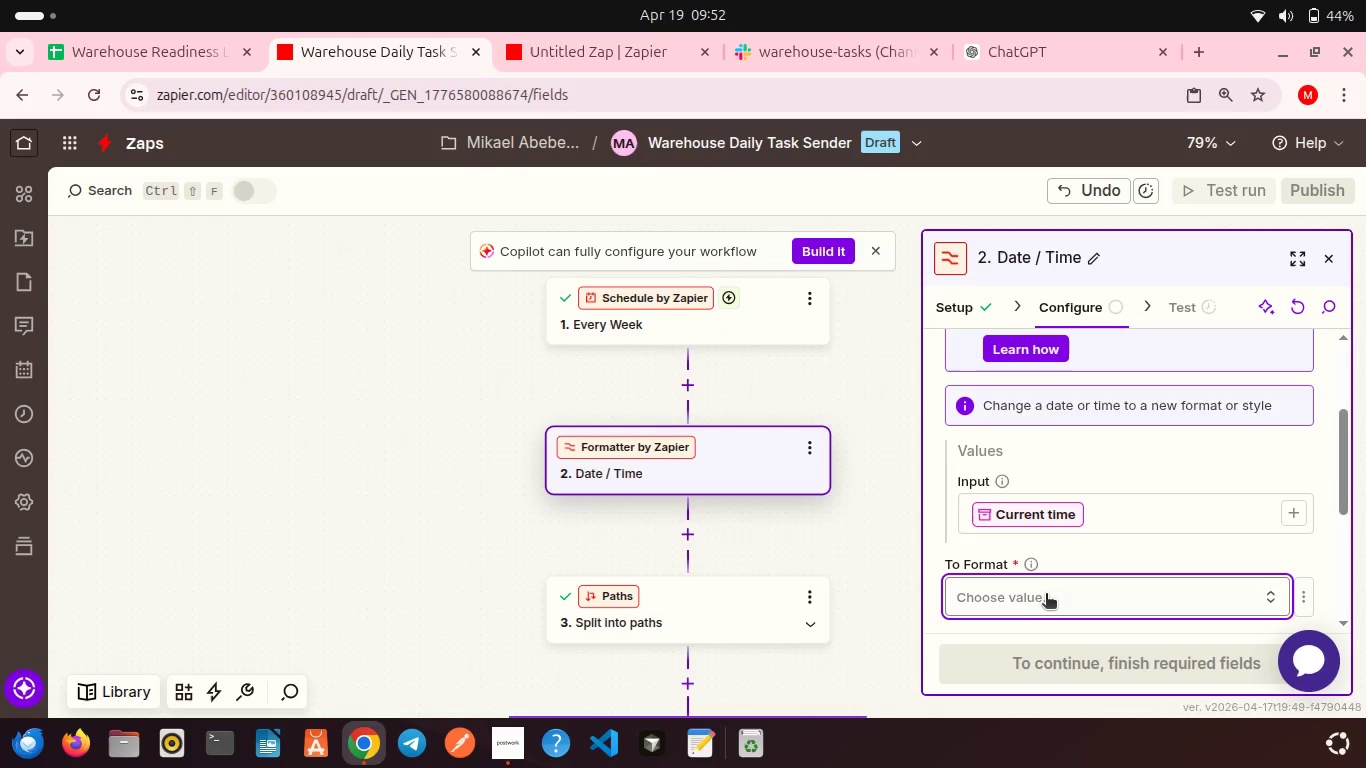 
mouse_move([1084, 583])
 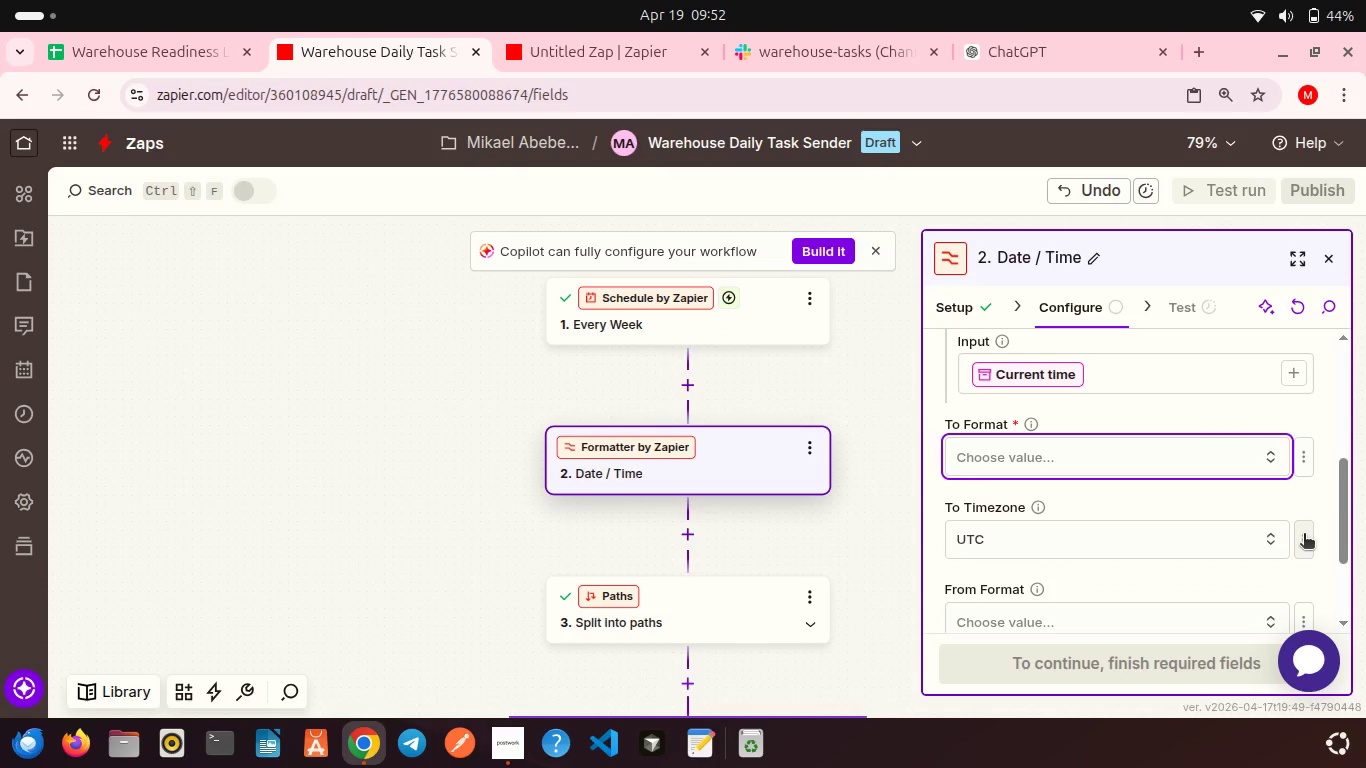 
left_click([1304, 535])
 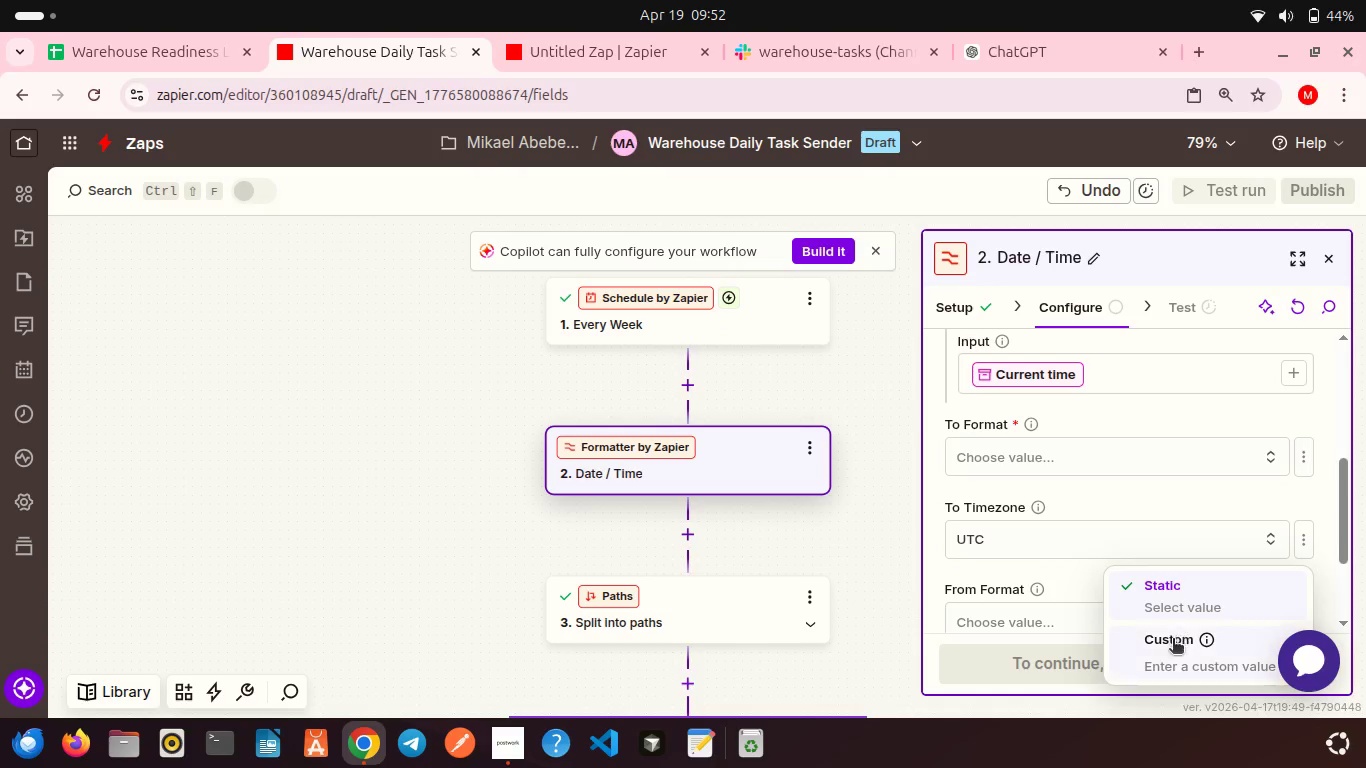 
left_click([1173, 640])
 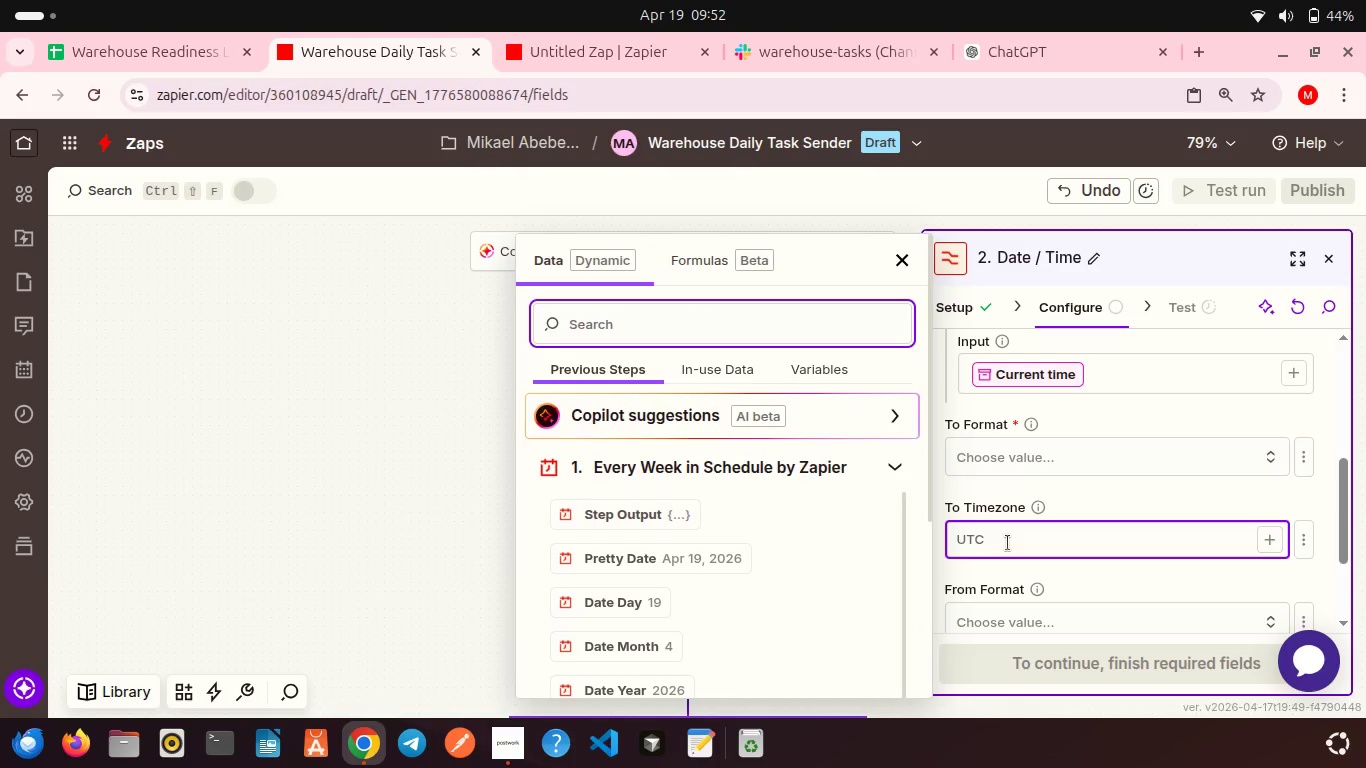 
left_click([1008, 543])
 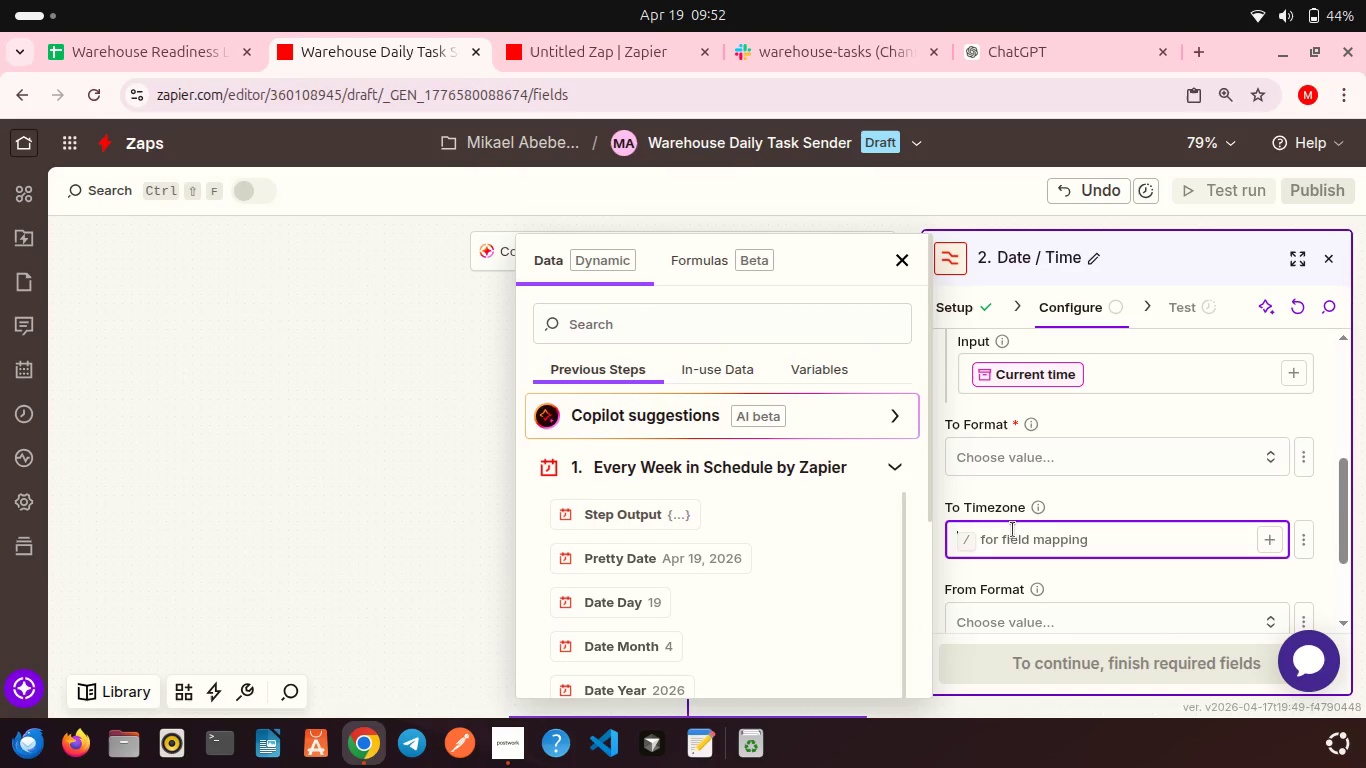 
type(dddd)
 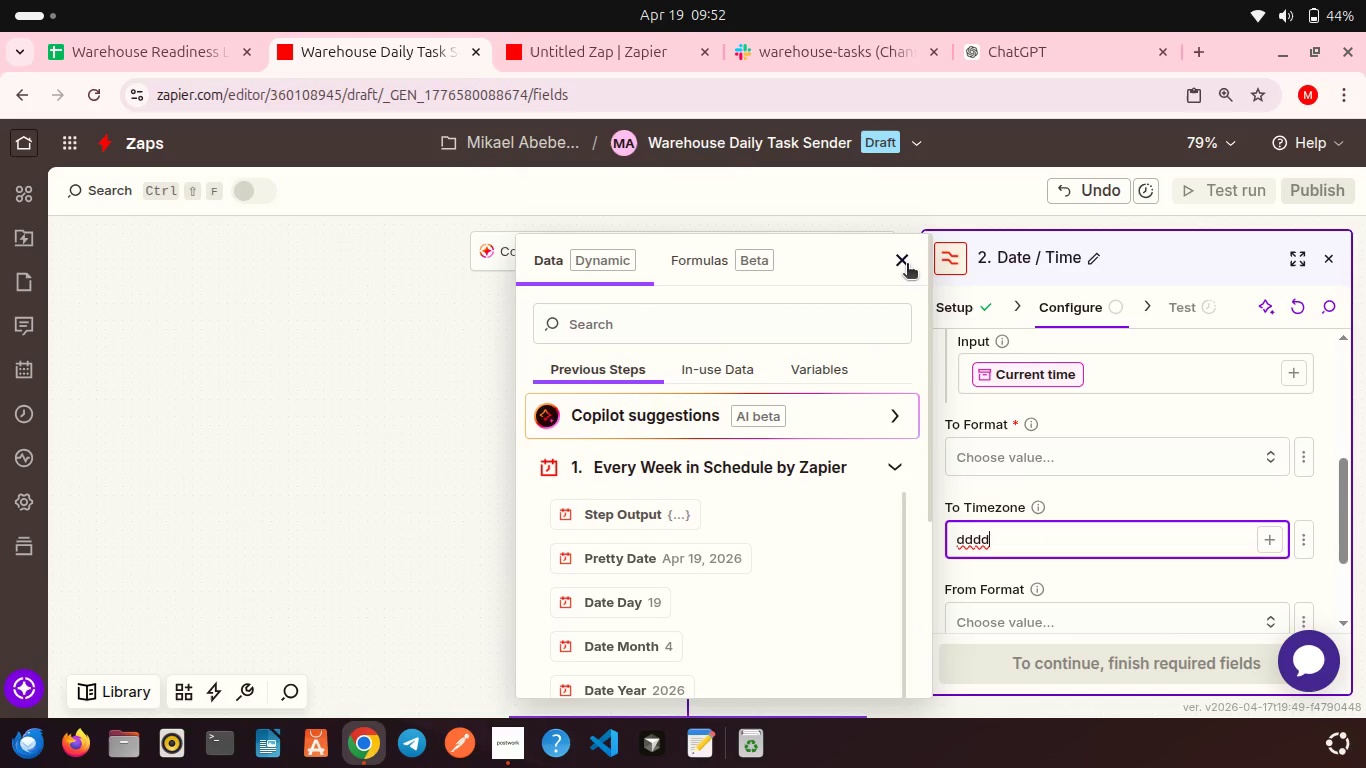 
left_click([907, 265])
 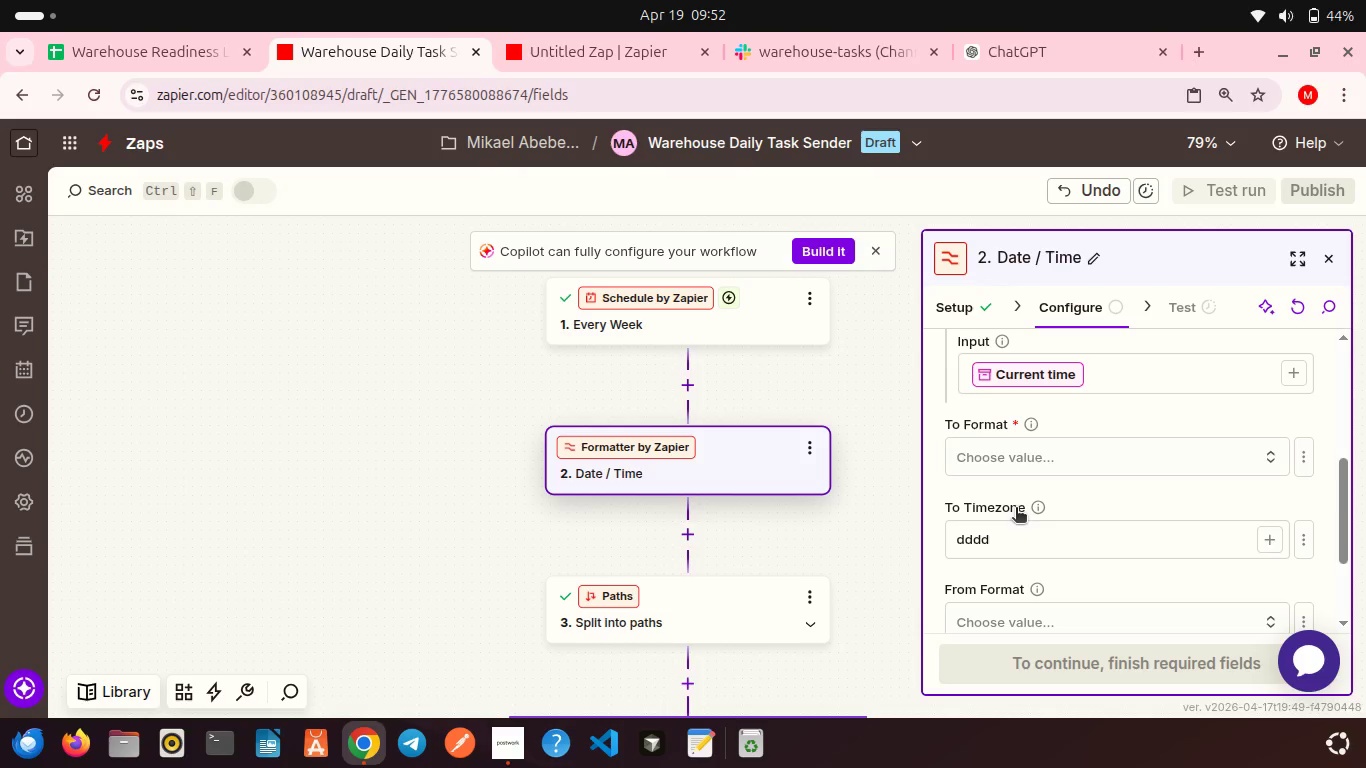 
wait(14.69)
 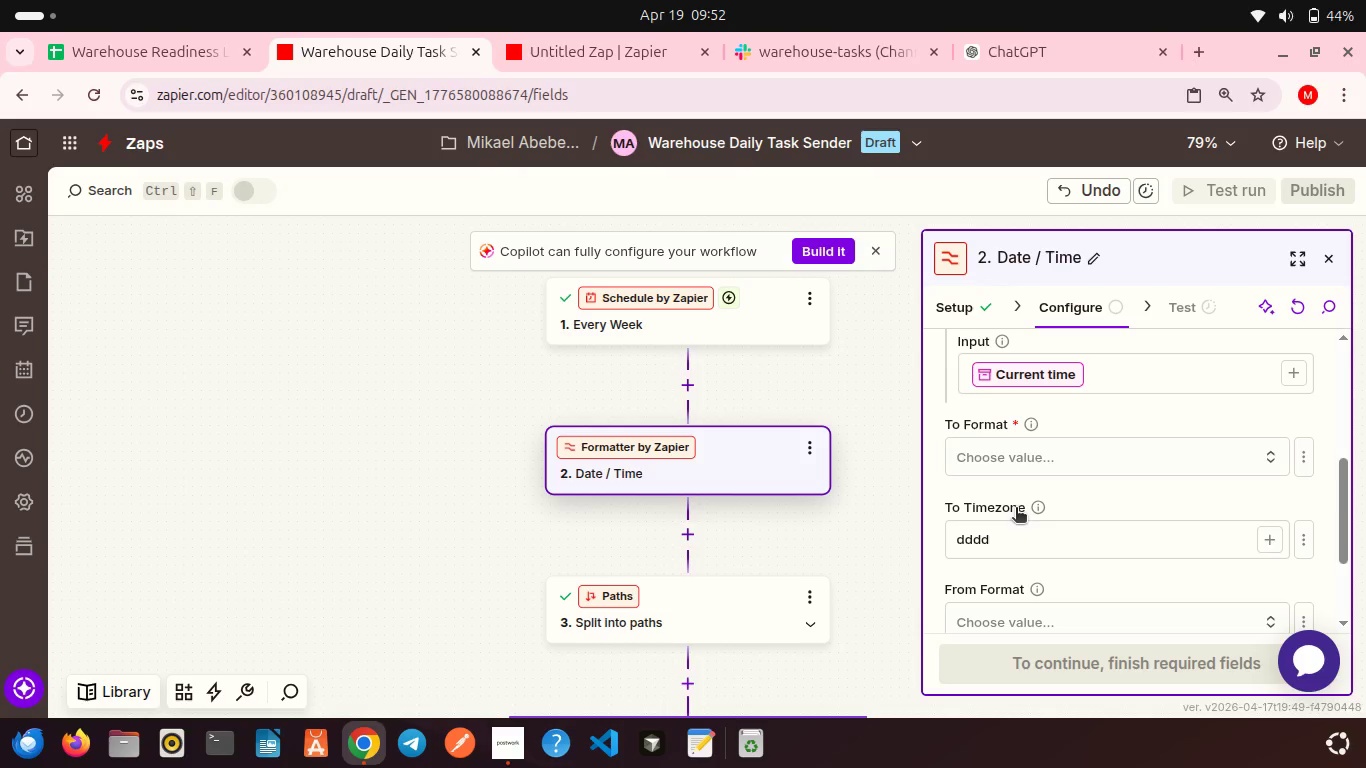 
scroll: coordinate [1009, 509], scroll_direction: down, amount: 3.0
 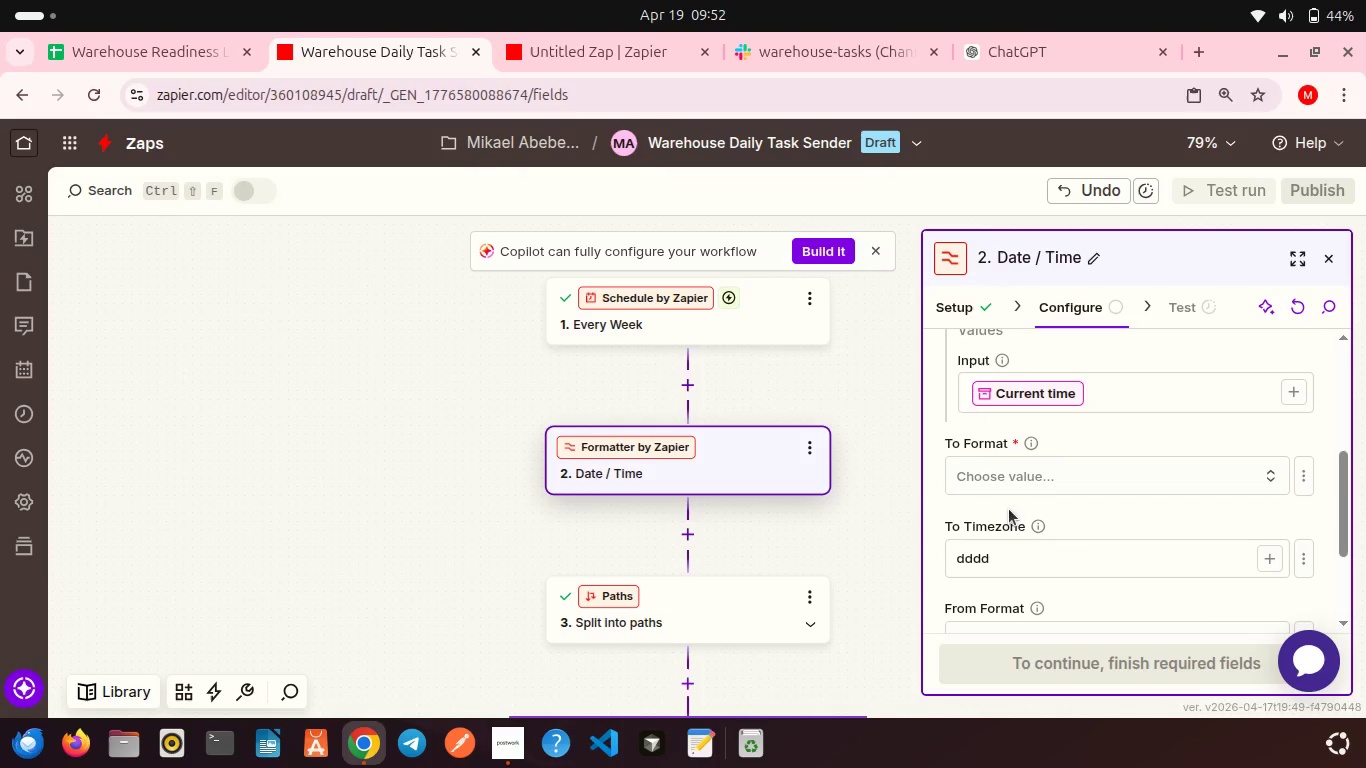 
scroll: coordinate [1009, 509], scroll_direction: up, amount: 1.0
 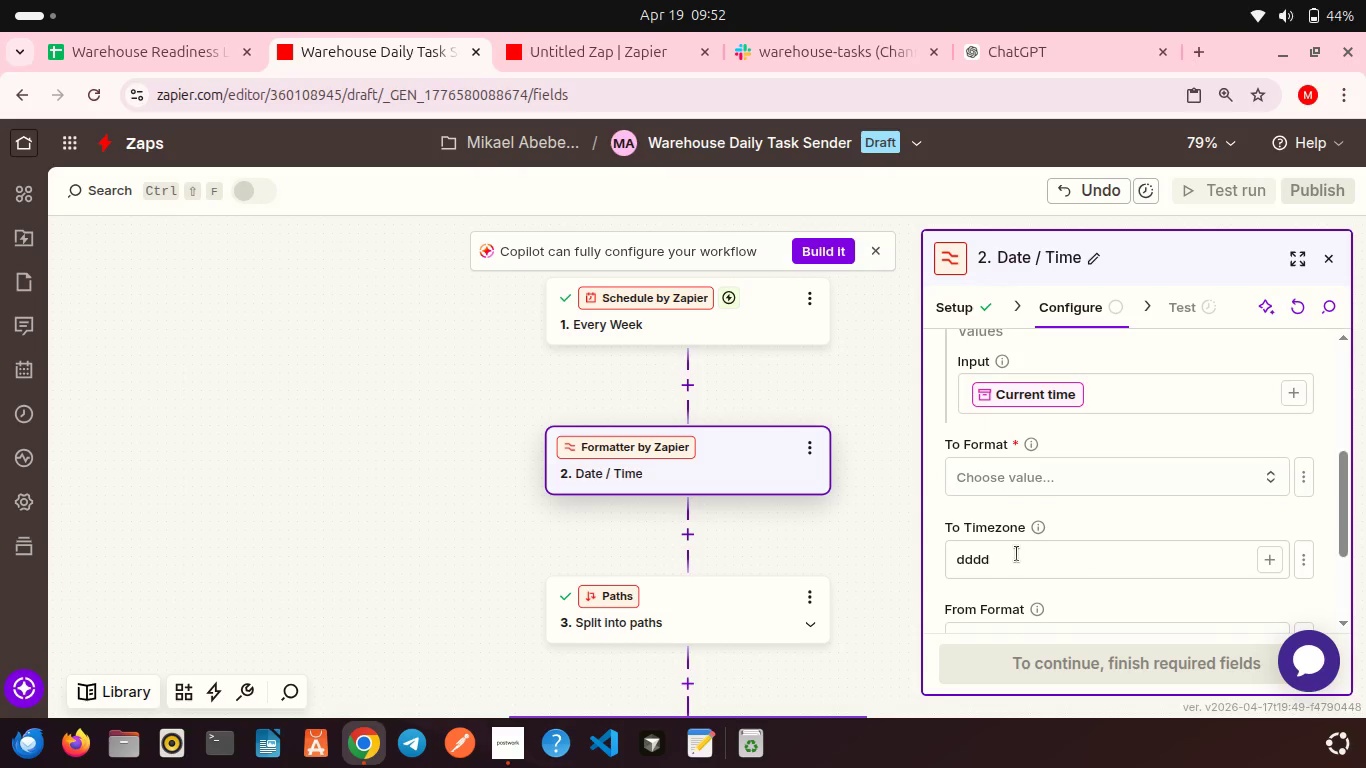 
left_click([1017, 554])
 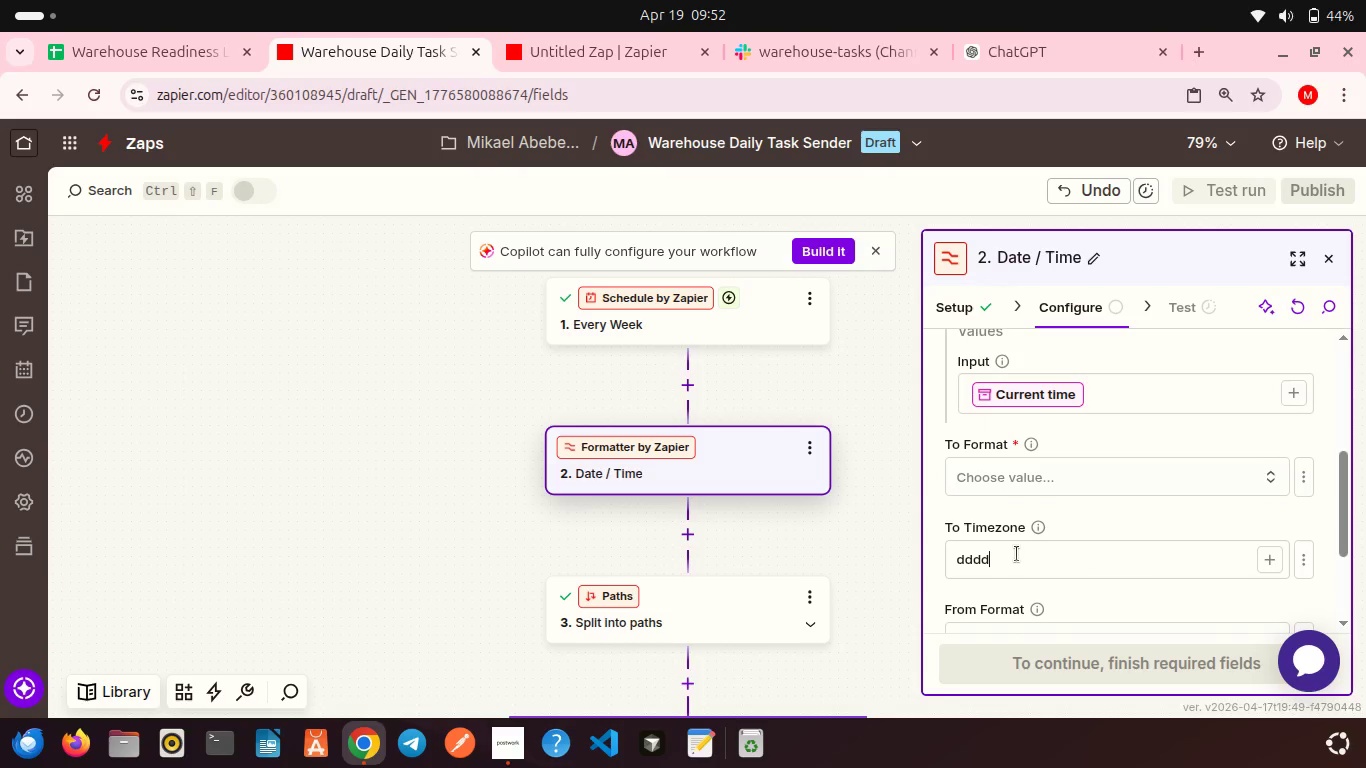 
left_click([1017, 554])
 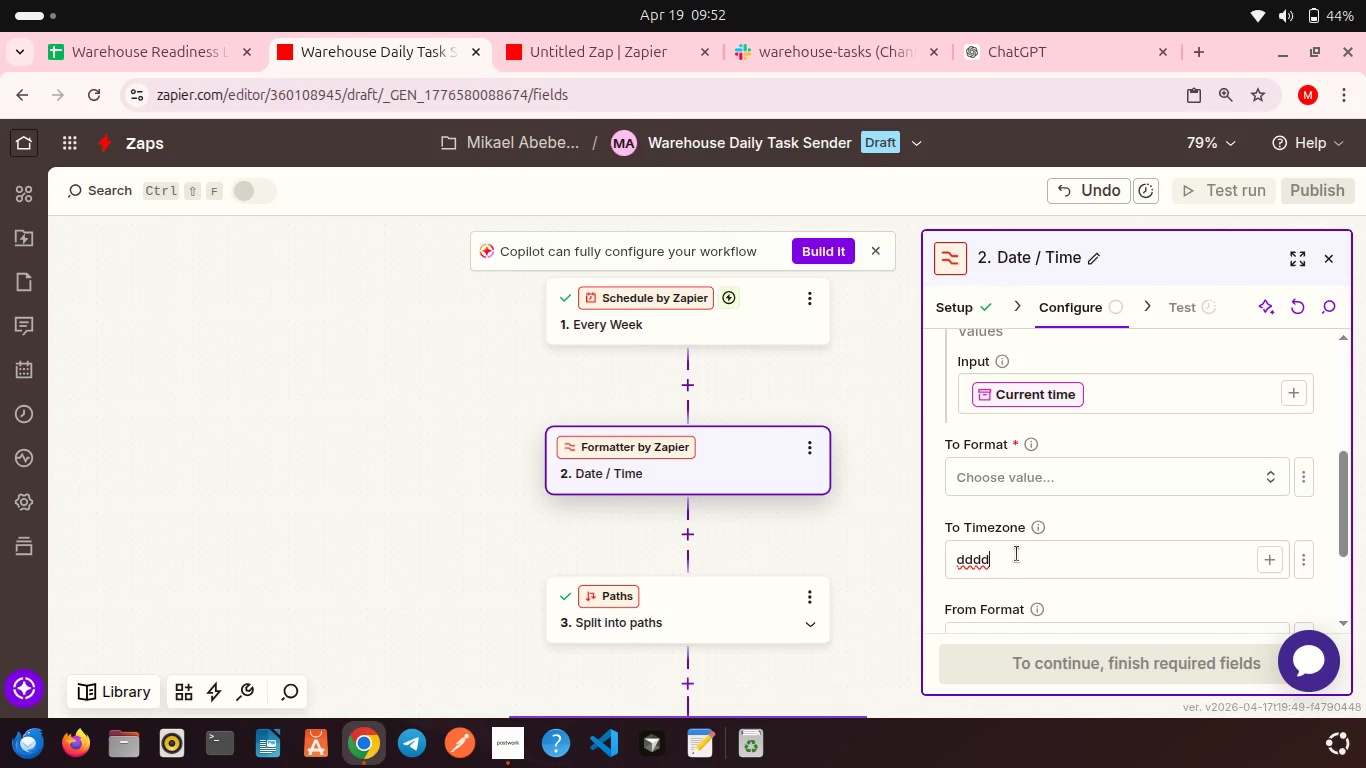 
key(Control+Z)
 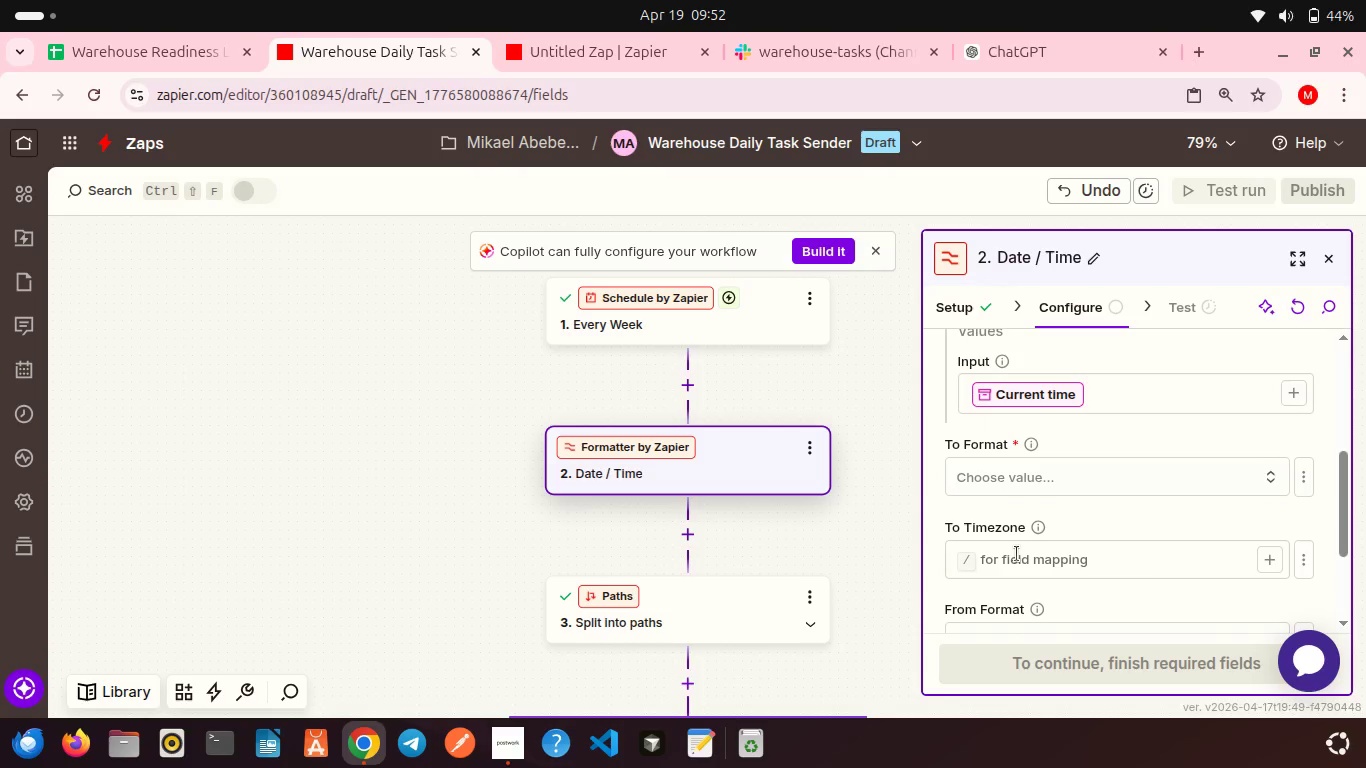 
key(Control+Z)
 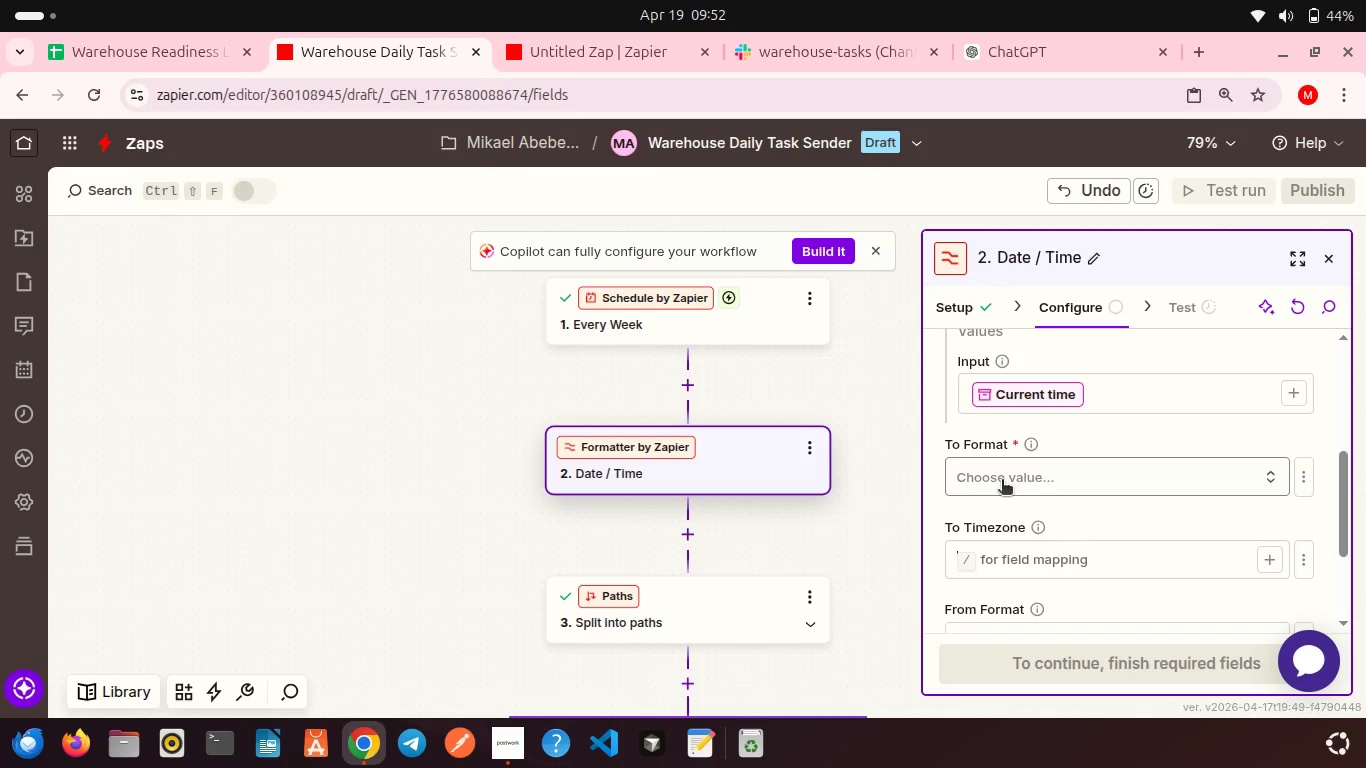 
left_click([1002, 481])
 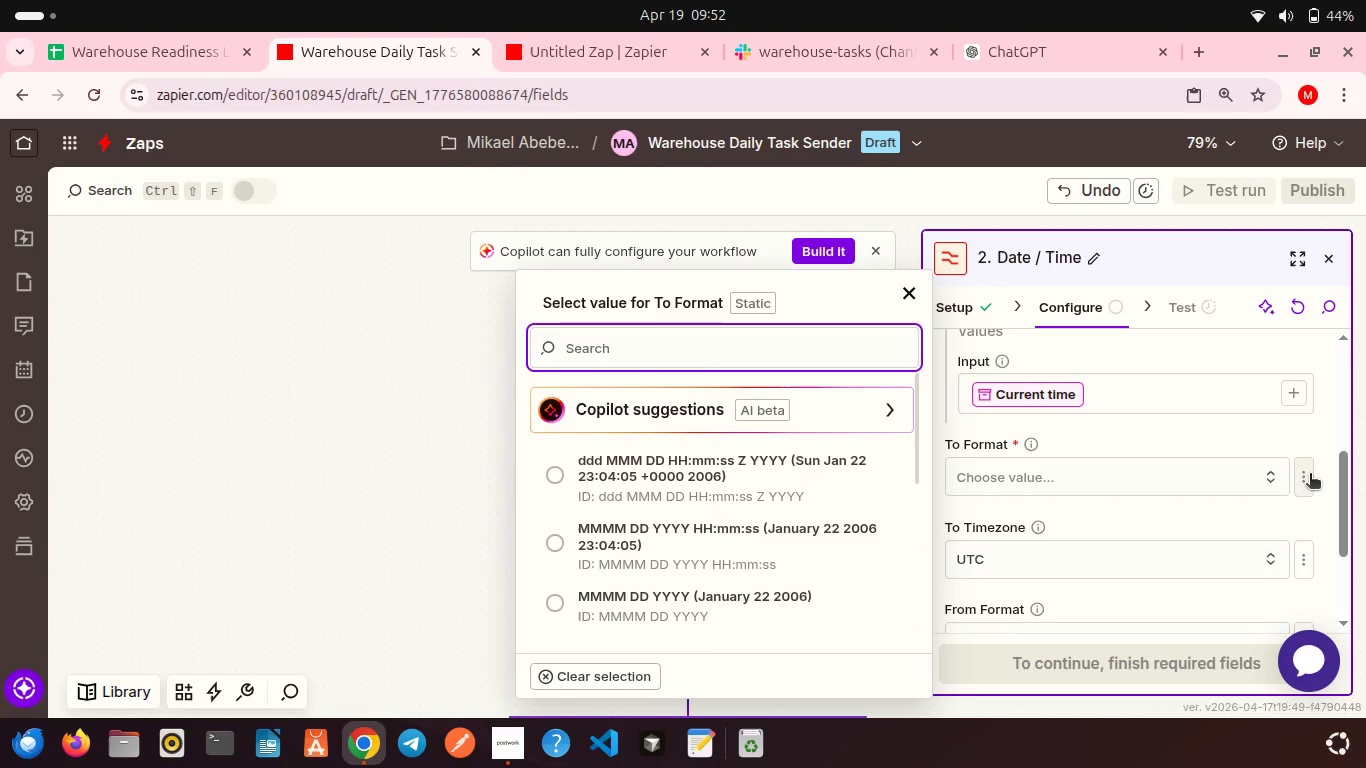 
wait(9.62)
 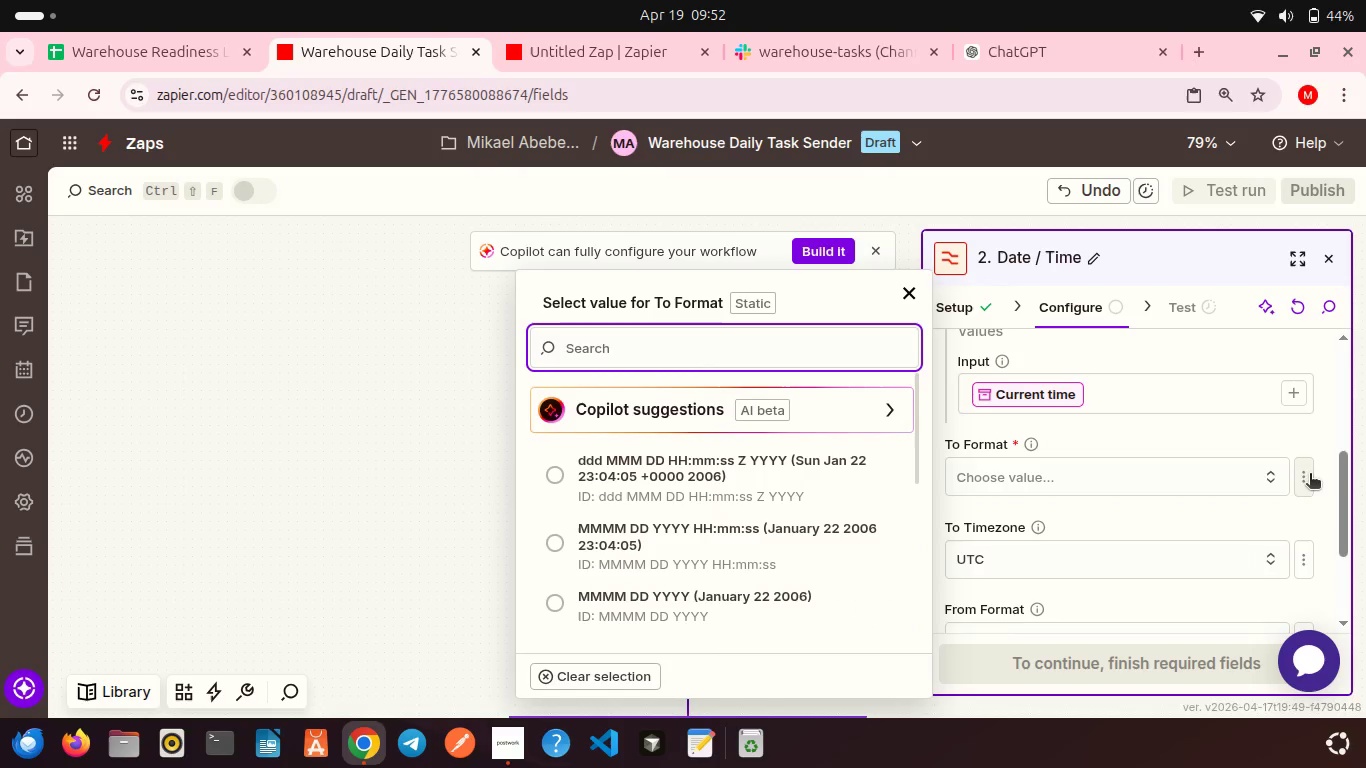 
left_click([1309, 475])
 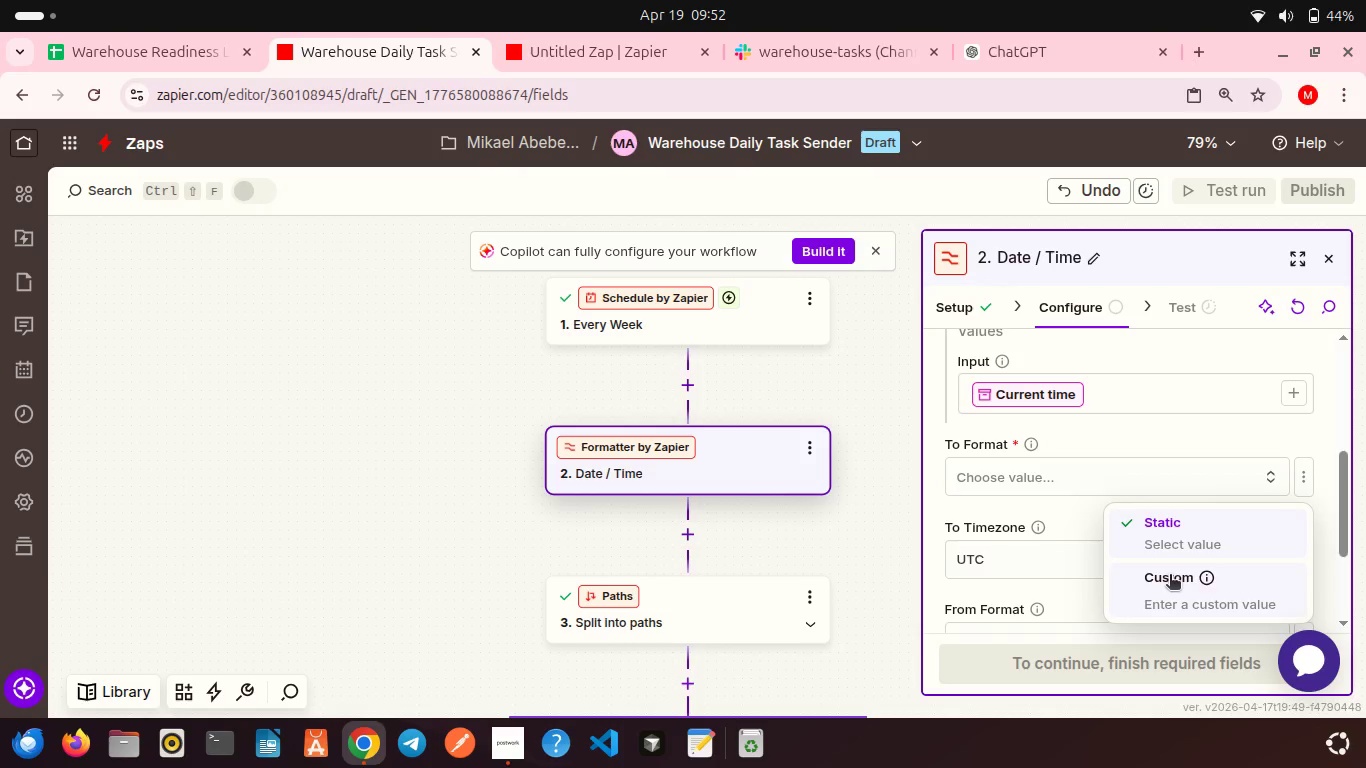 
left_click([1170, 576])
 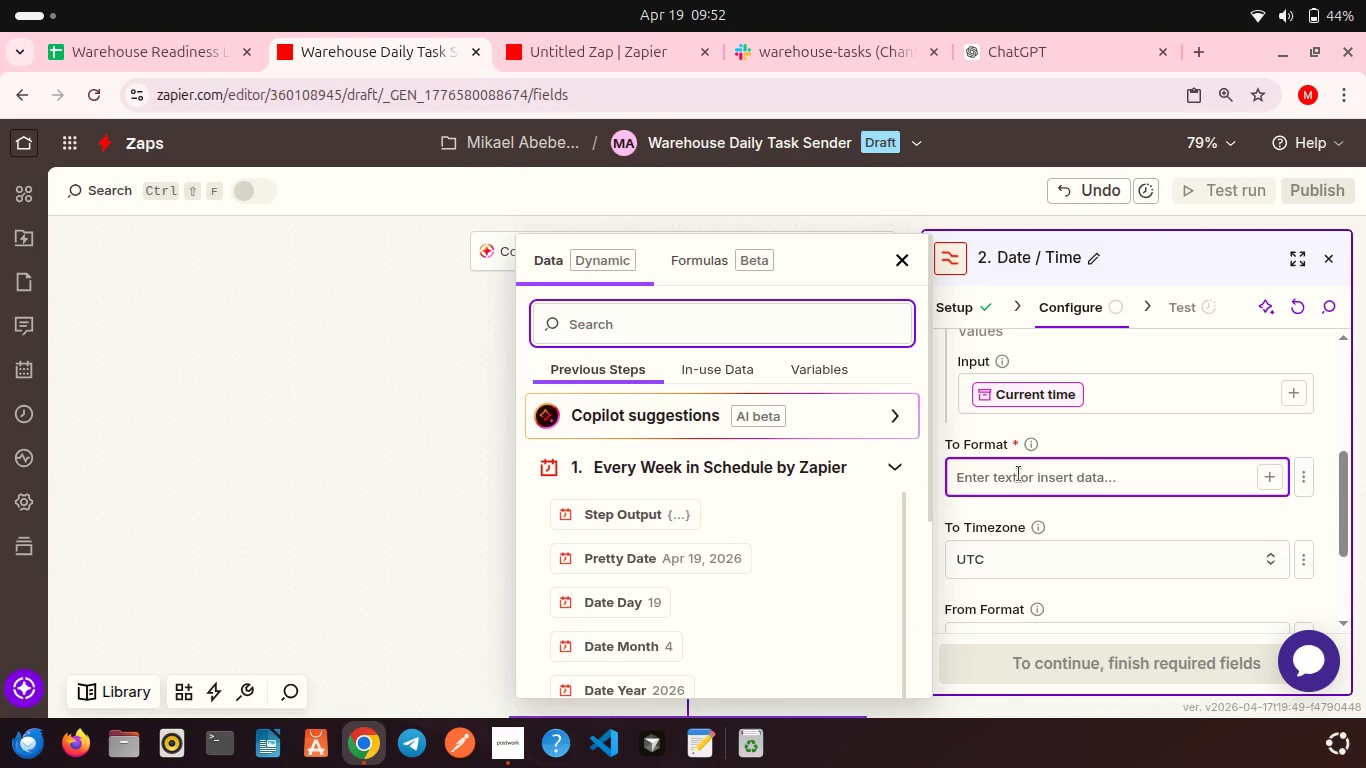 
left_click([1019, 474])
 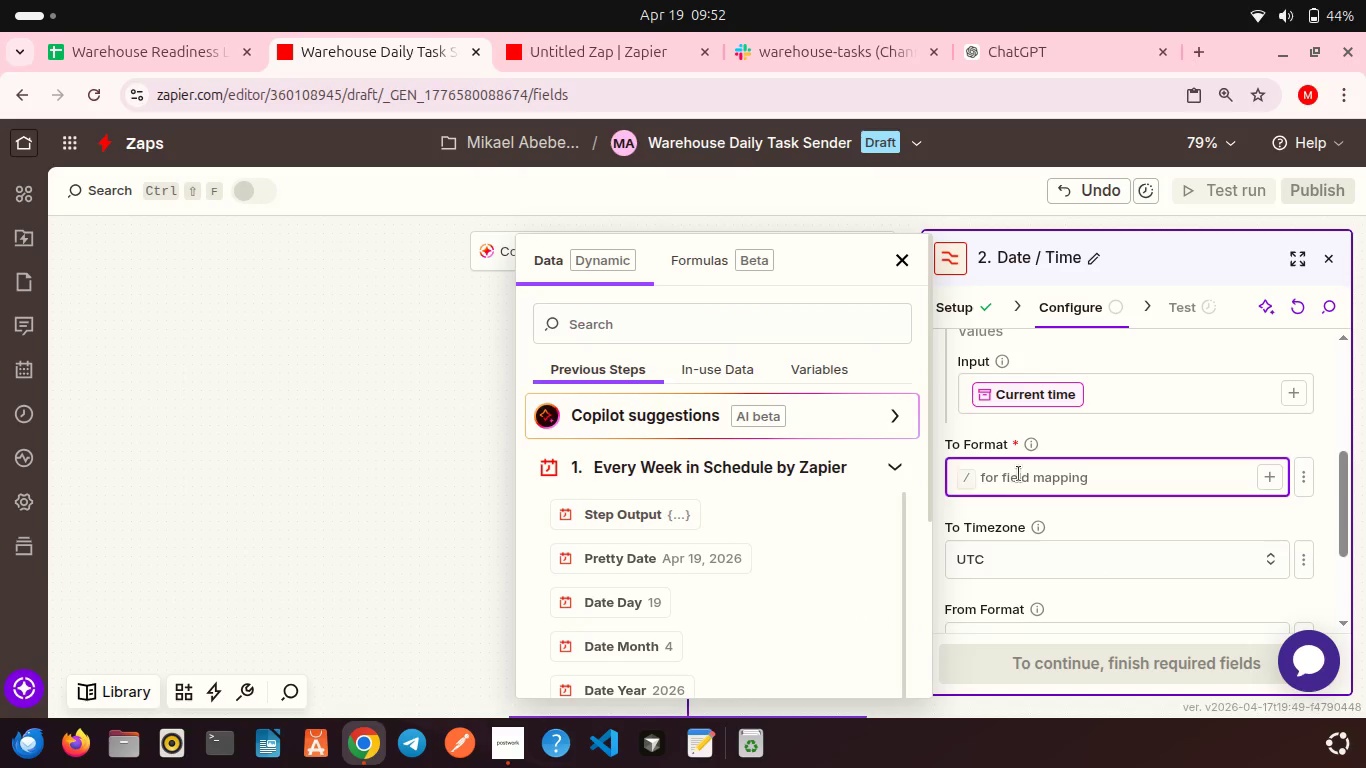 
type(dddd)
 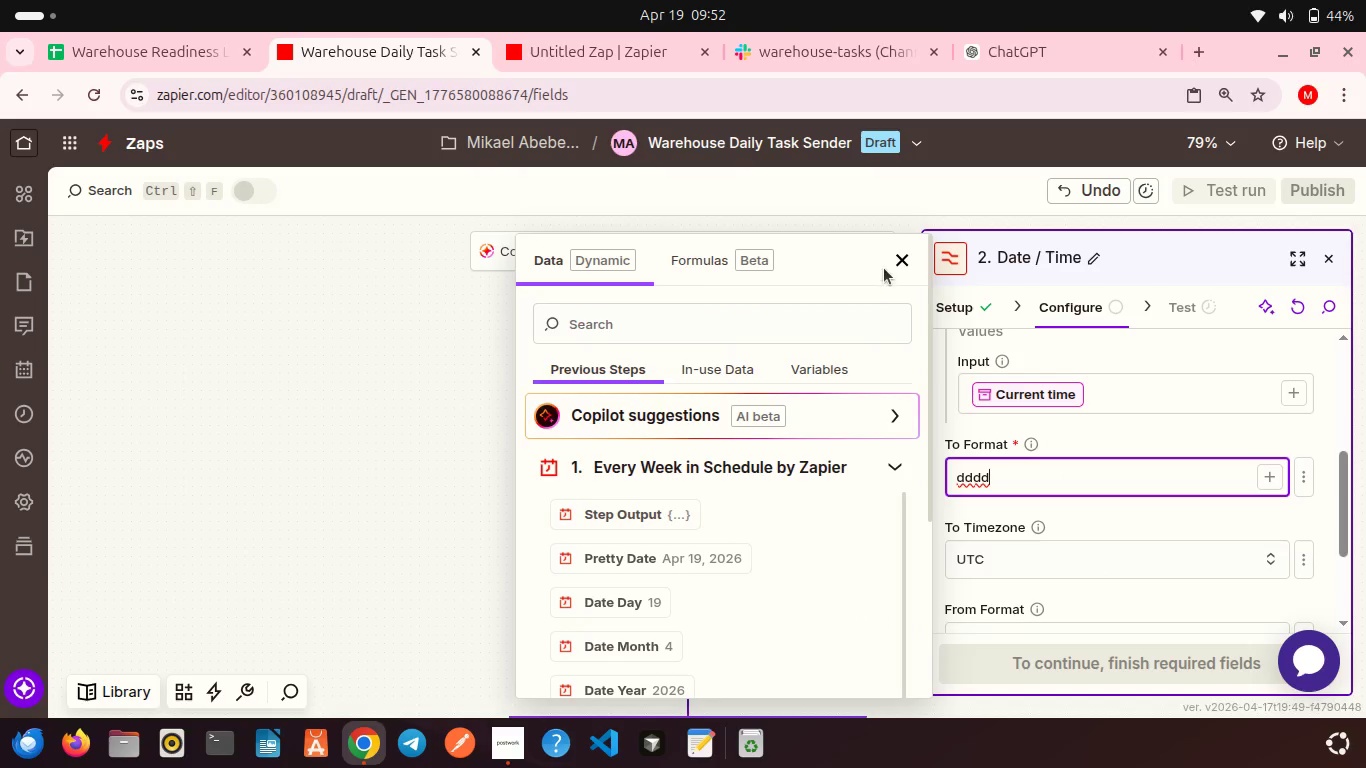 
left_click([908, 263])
 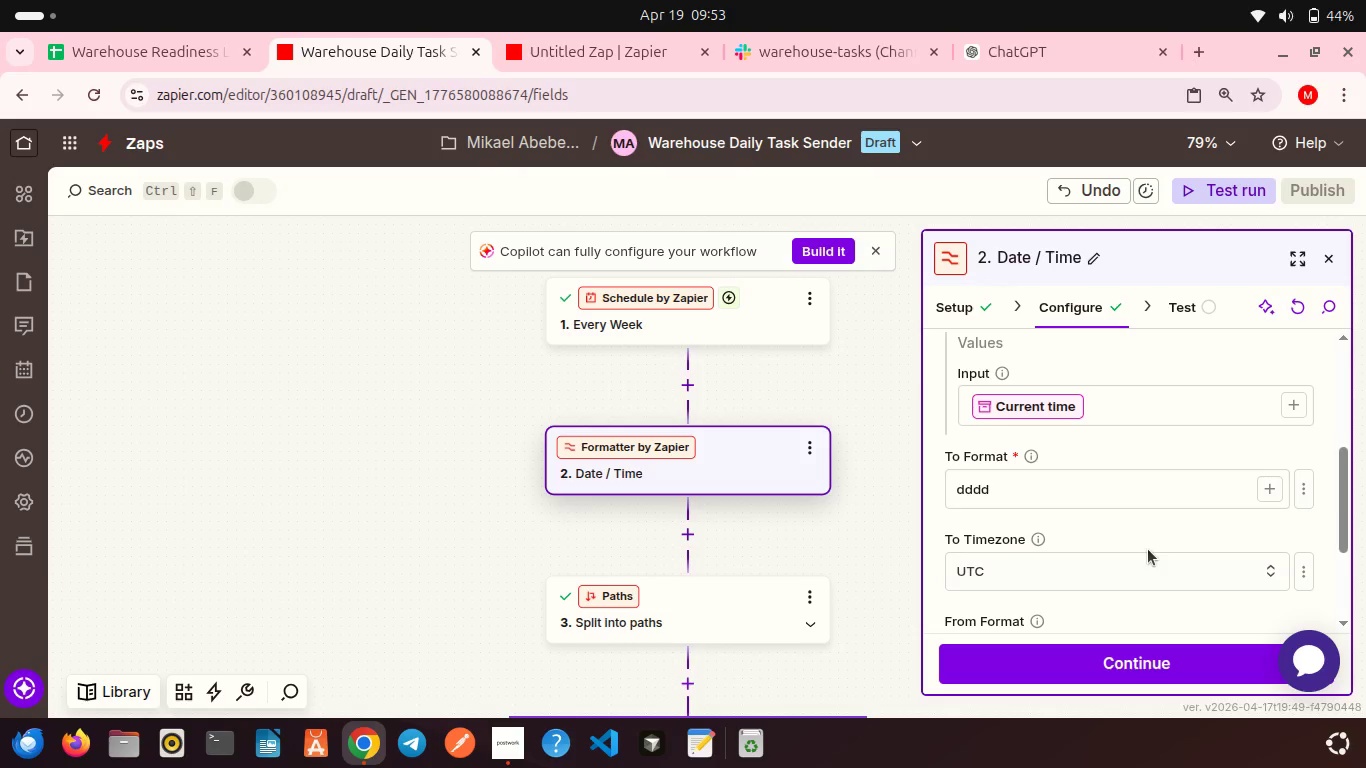 
wait(8.27)
 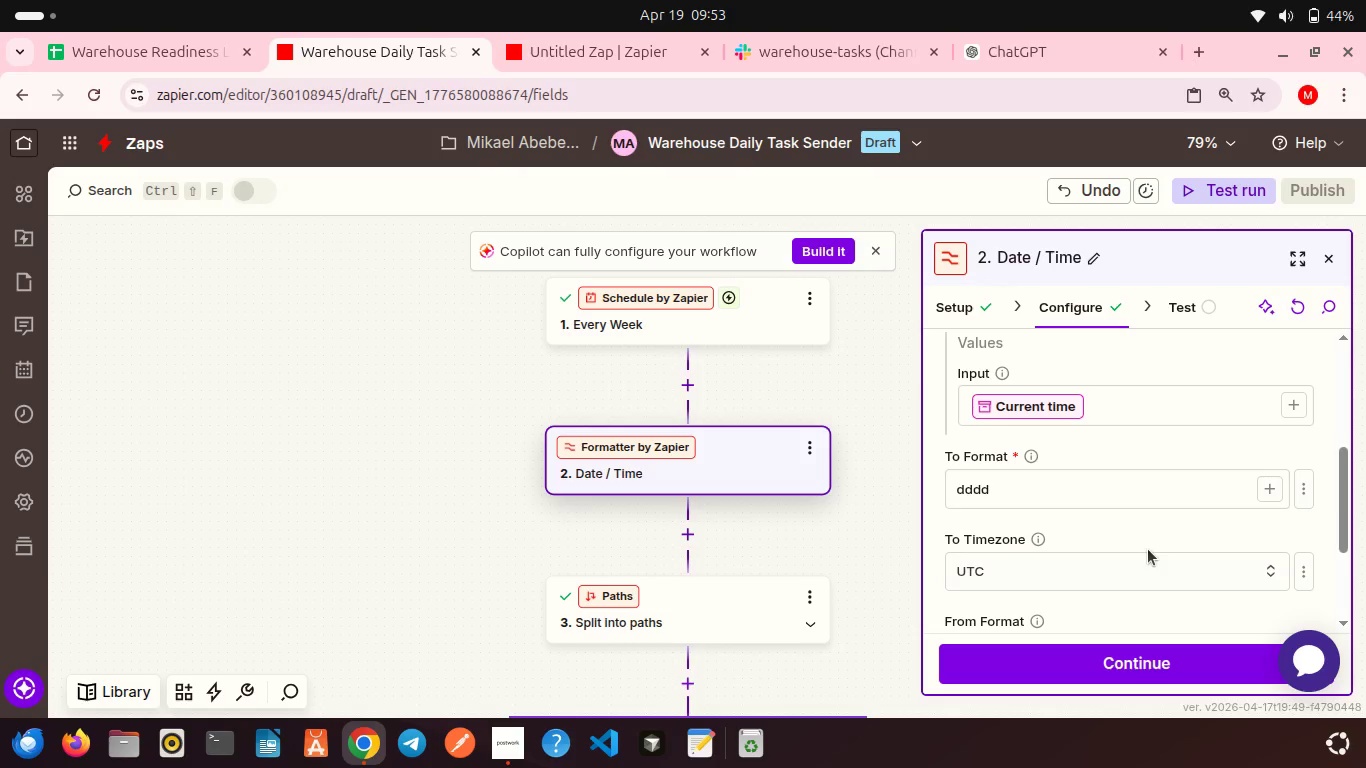 
left_click([1182, 561])
 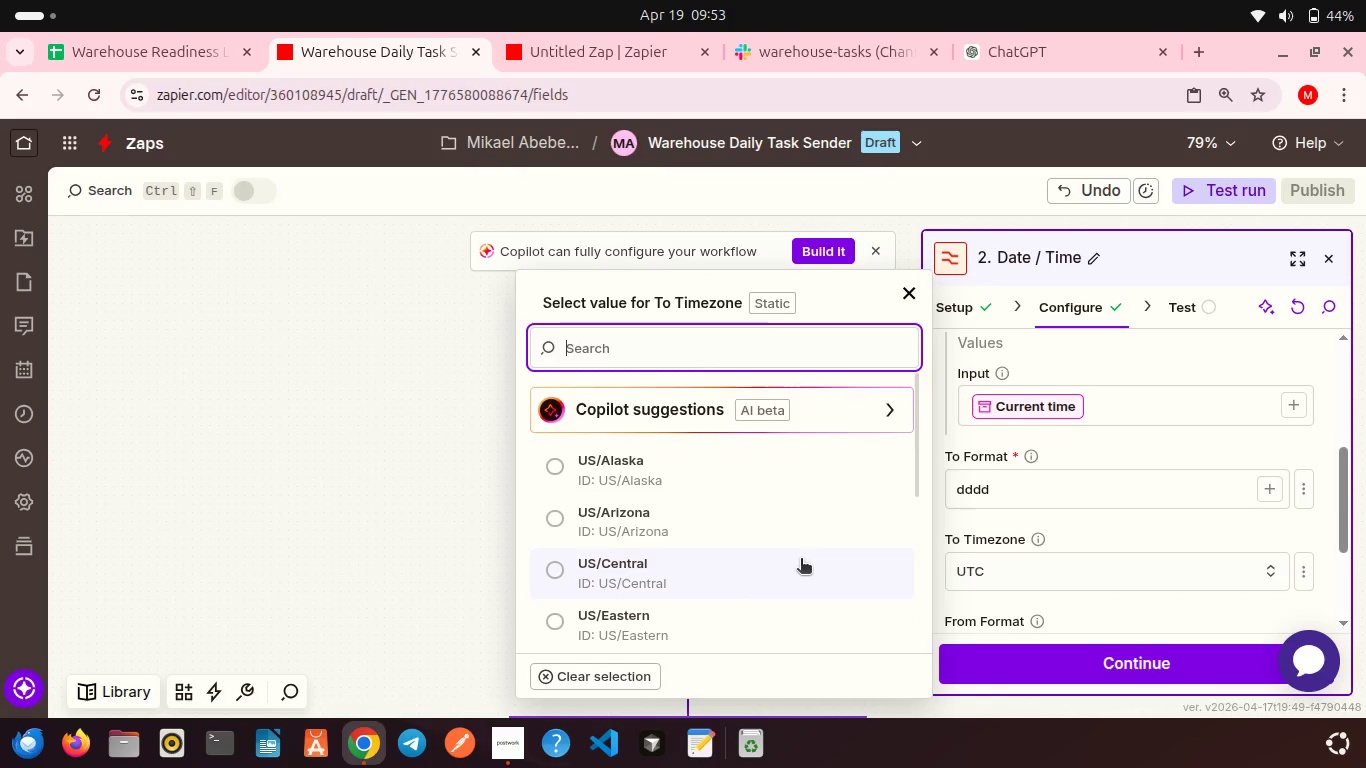 
scroll: coordinate [801, 560], scroll_direction: down, amount: 3.0
 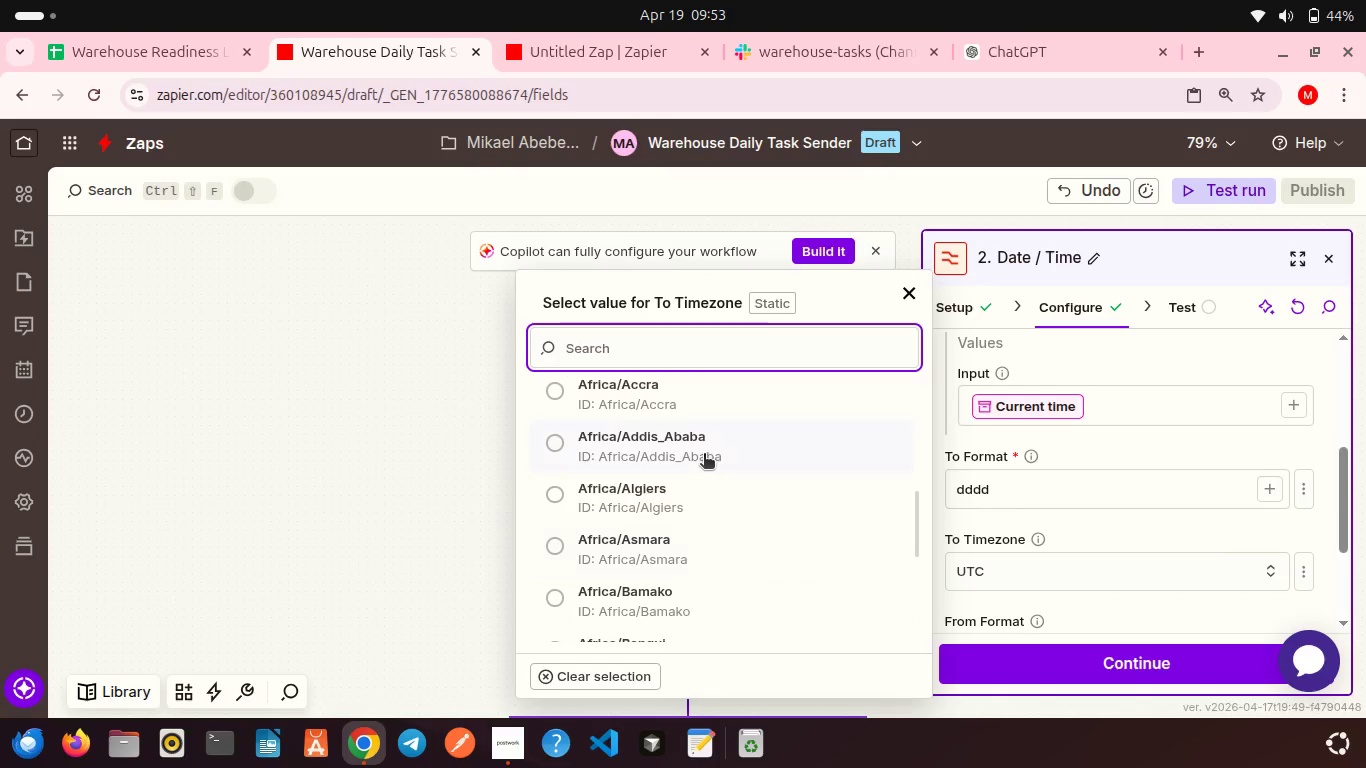 
left_click([704, 455])
 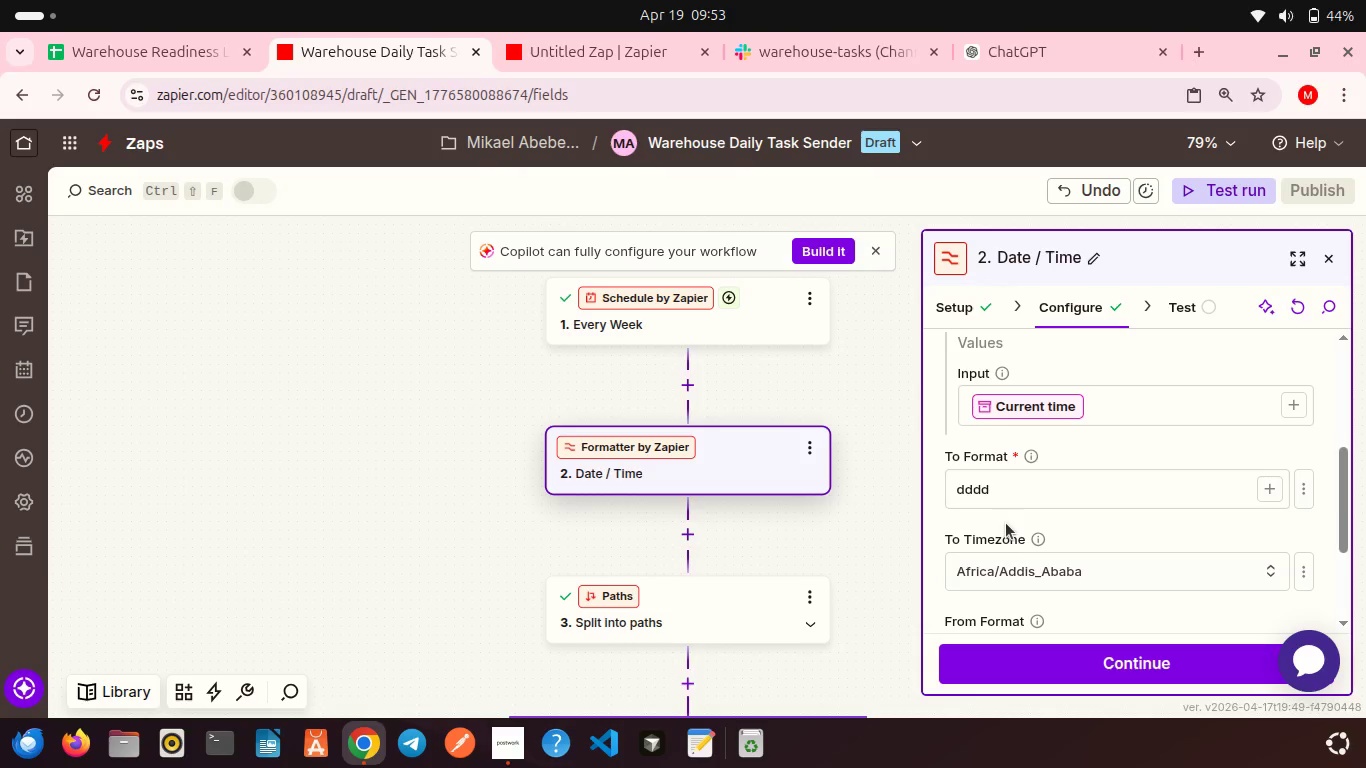 
scroll: coordinate [1006, 523], scroll_direction: down, amount: 1.0
 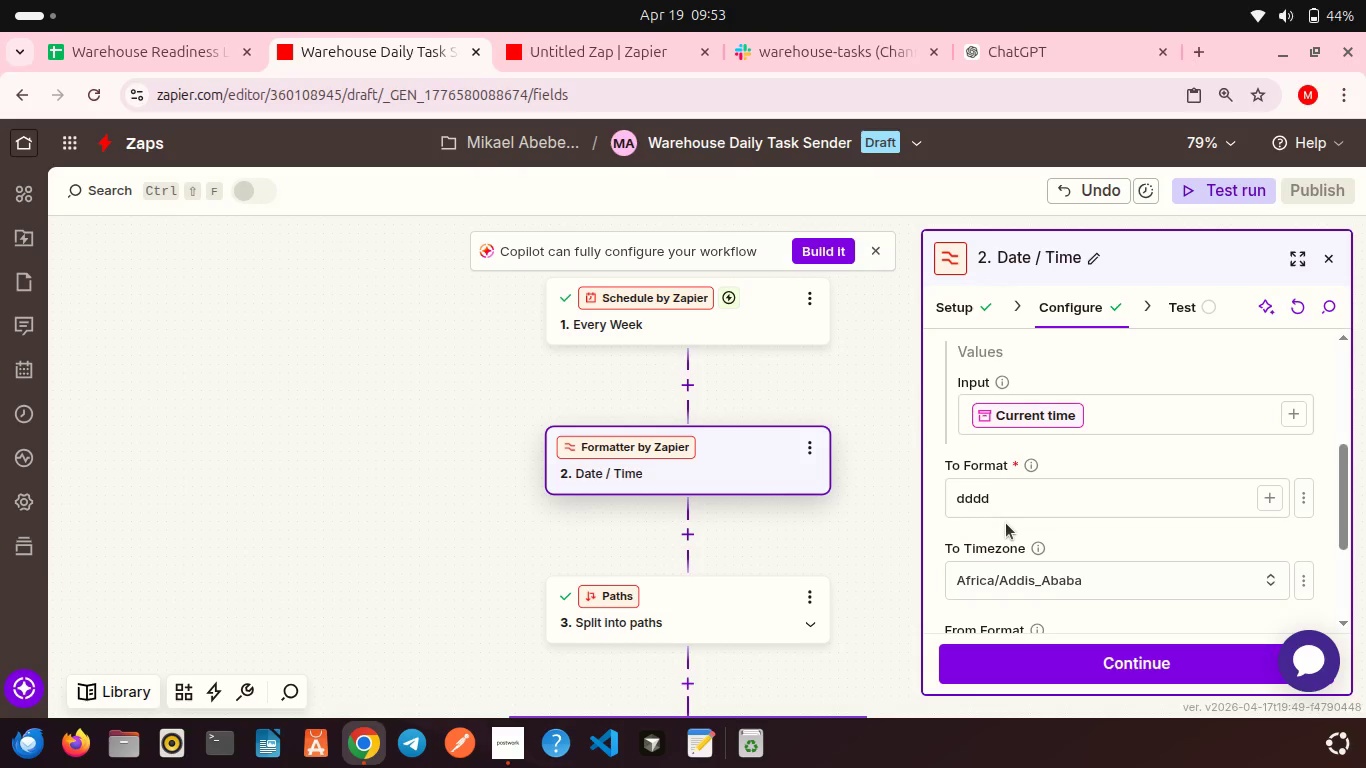 
wait(14.34)
 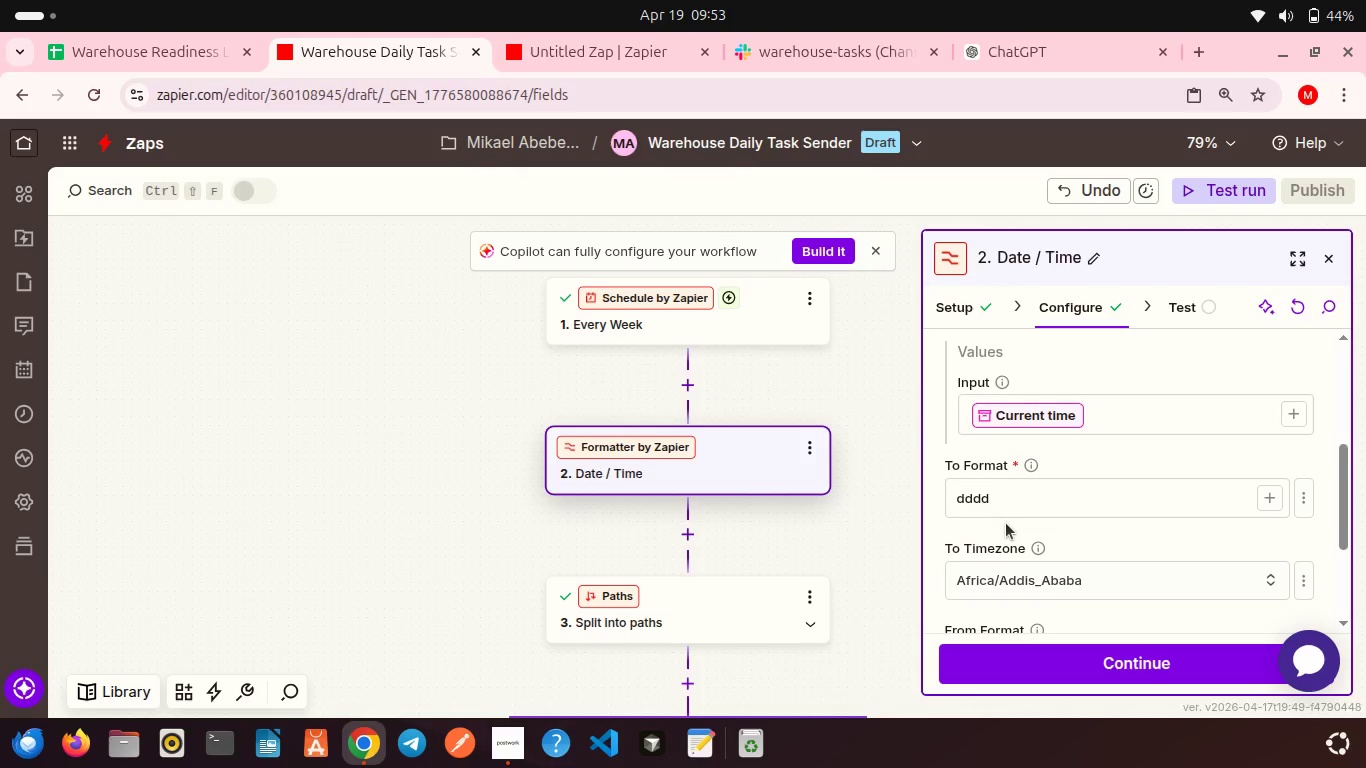 
scroll: coordinate [1049, 512], scroll_direction: down, amount: 2.0
 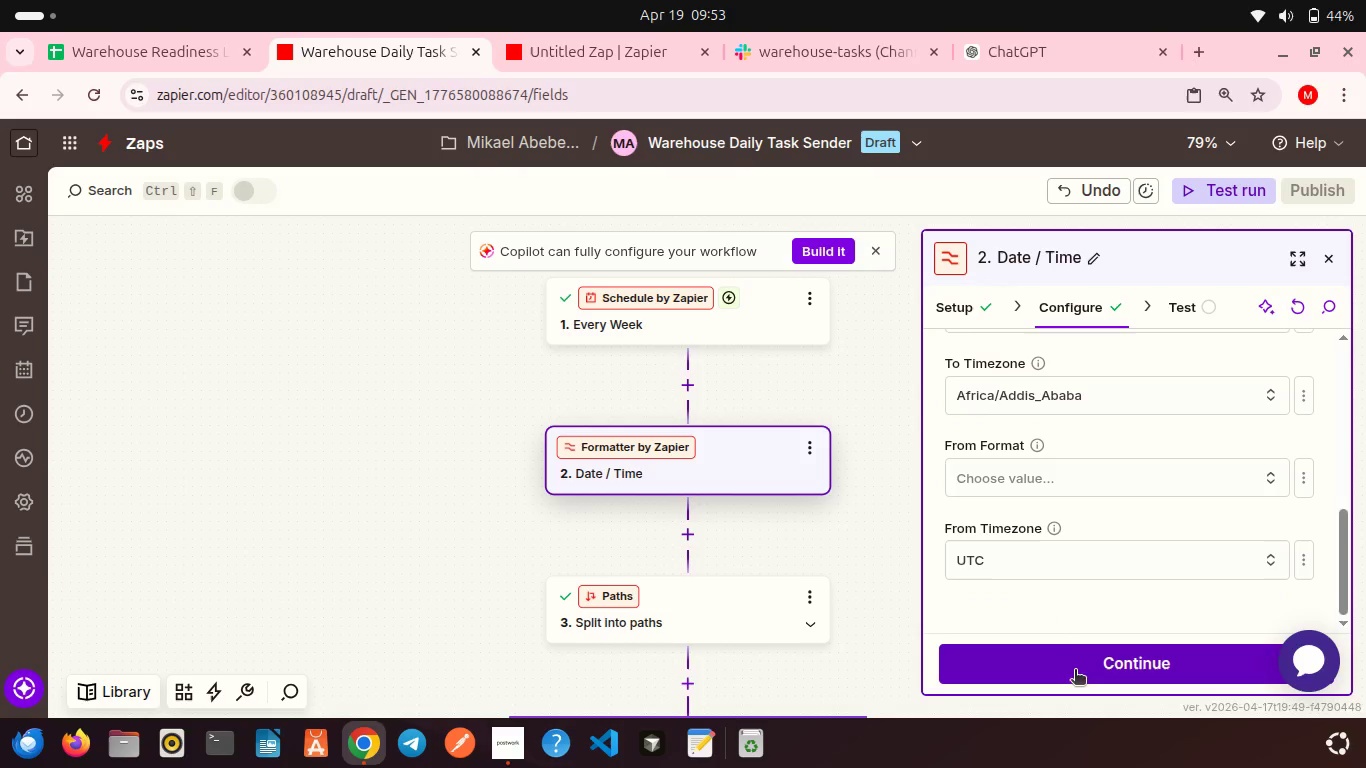 
left_click([1065, 675])
 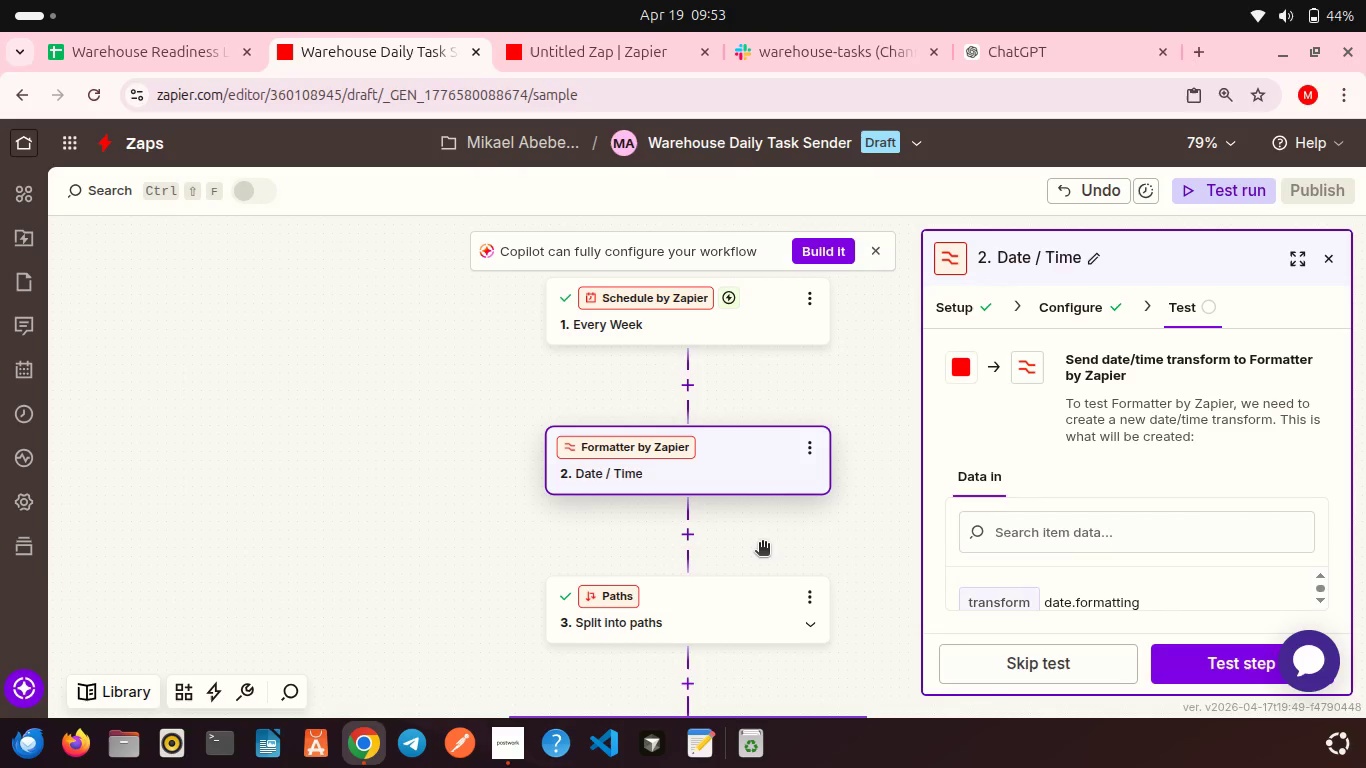 
wait(20.12)
 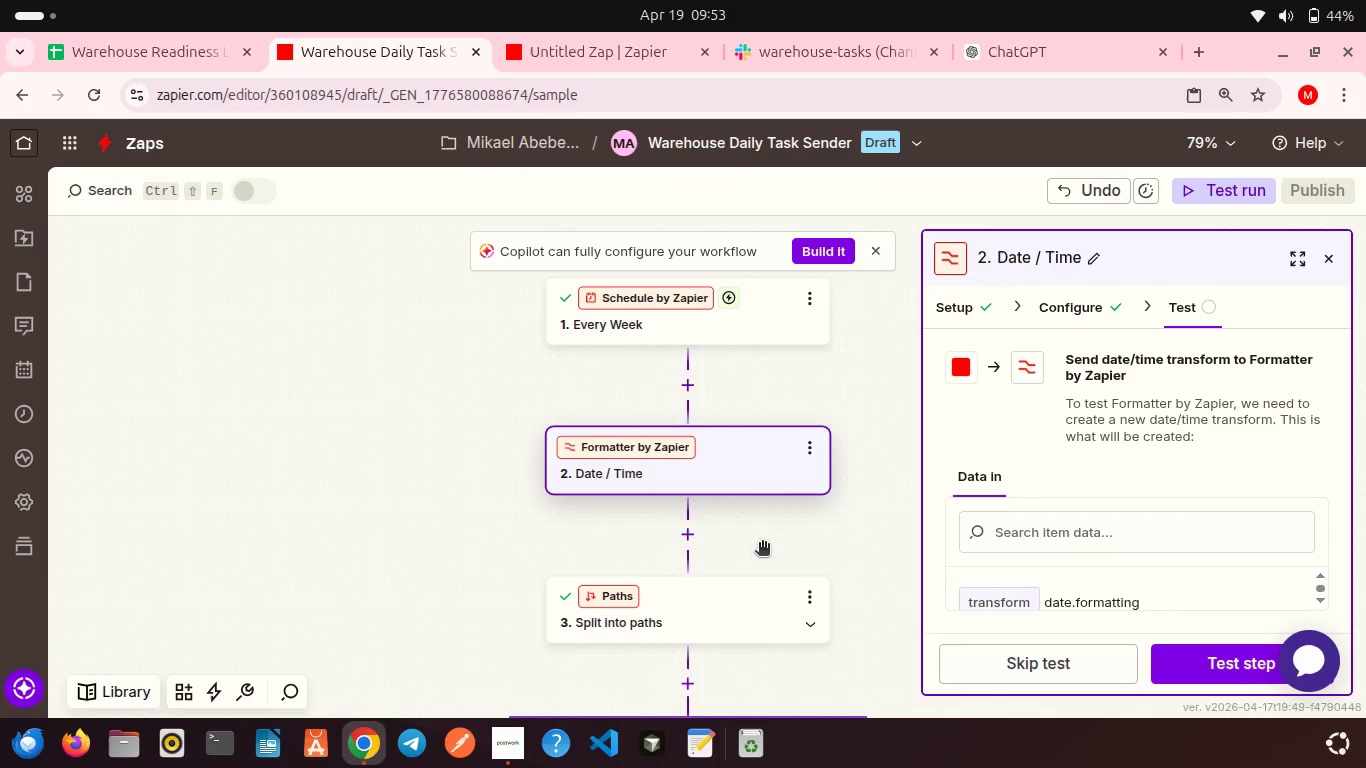 
scroll: coordinate [702, 569], scroll_direction: down, amount: 5.0
 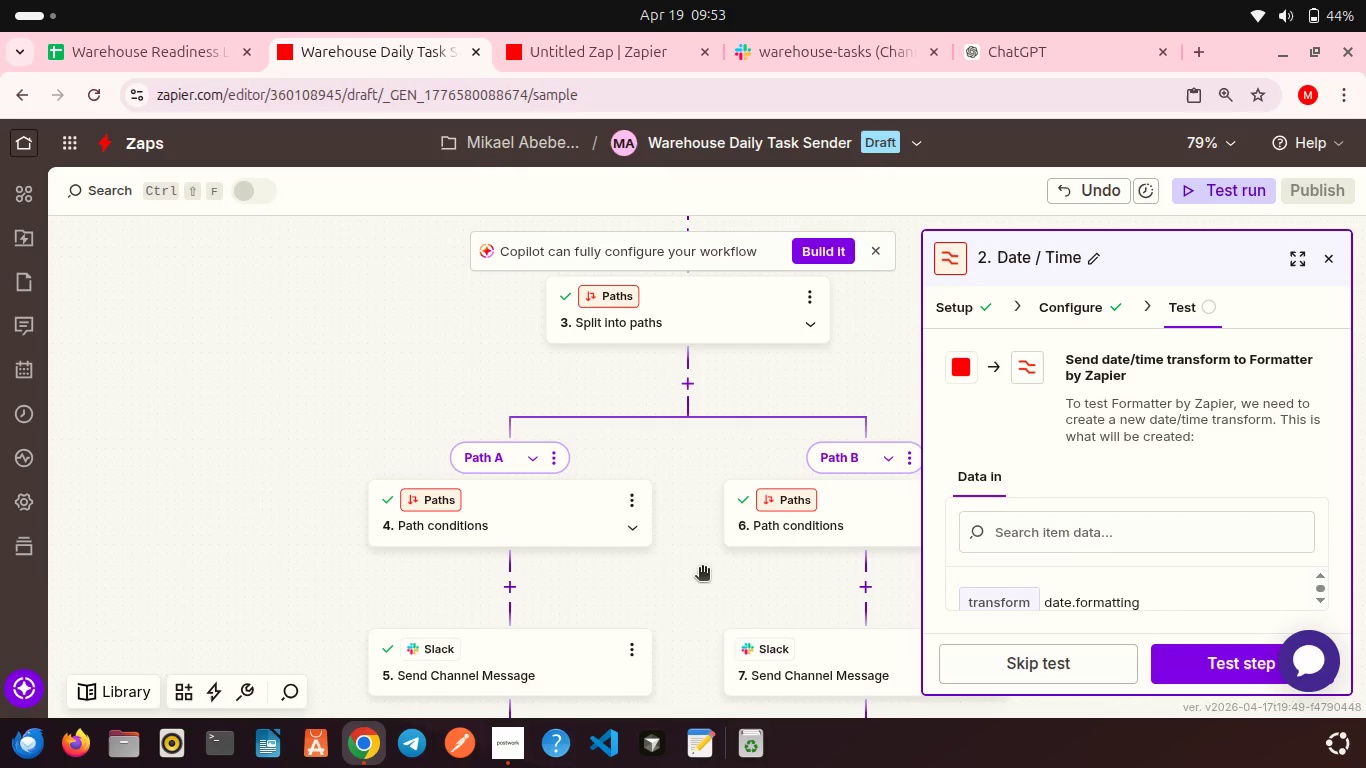 
wait(7.17)
 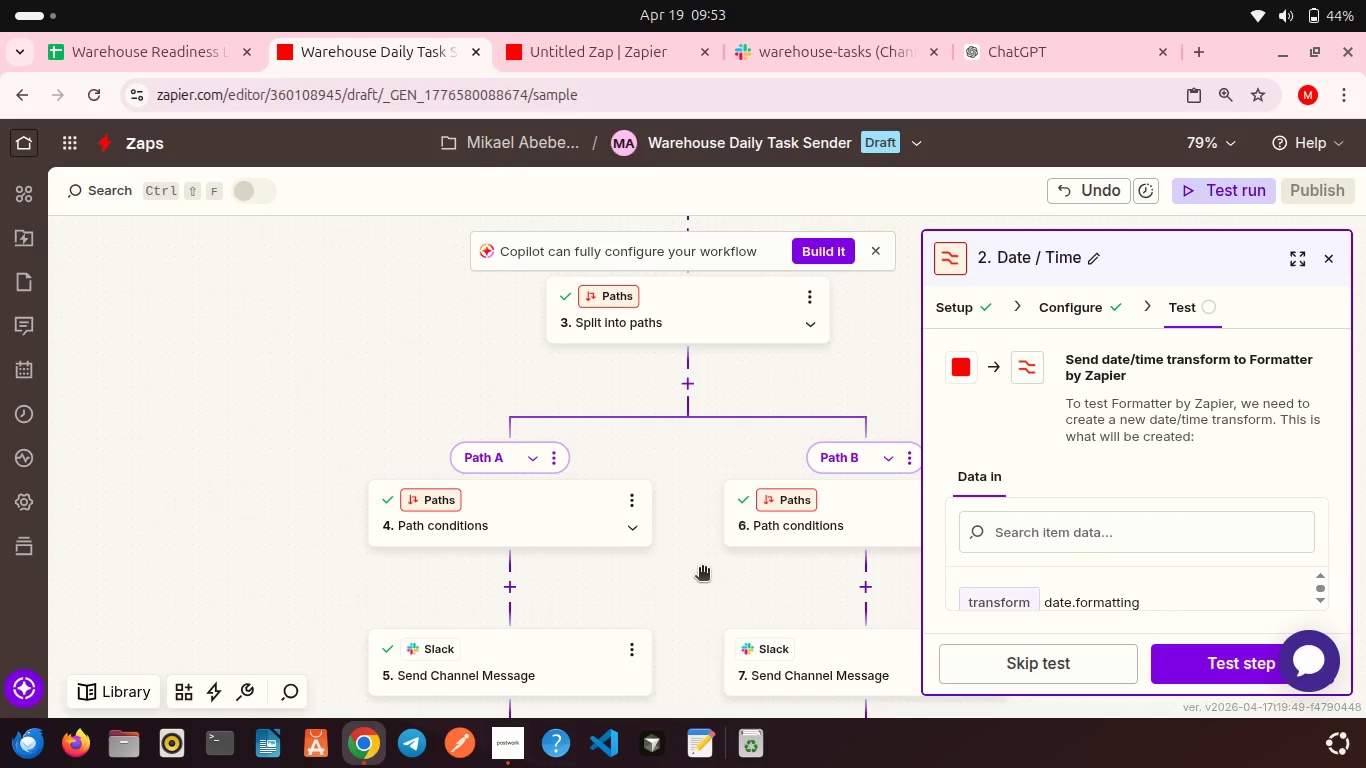 
left_click([527, 528])
 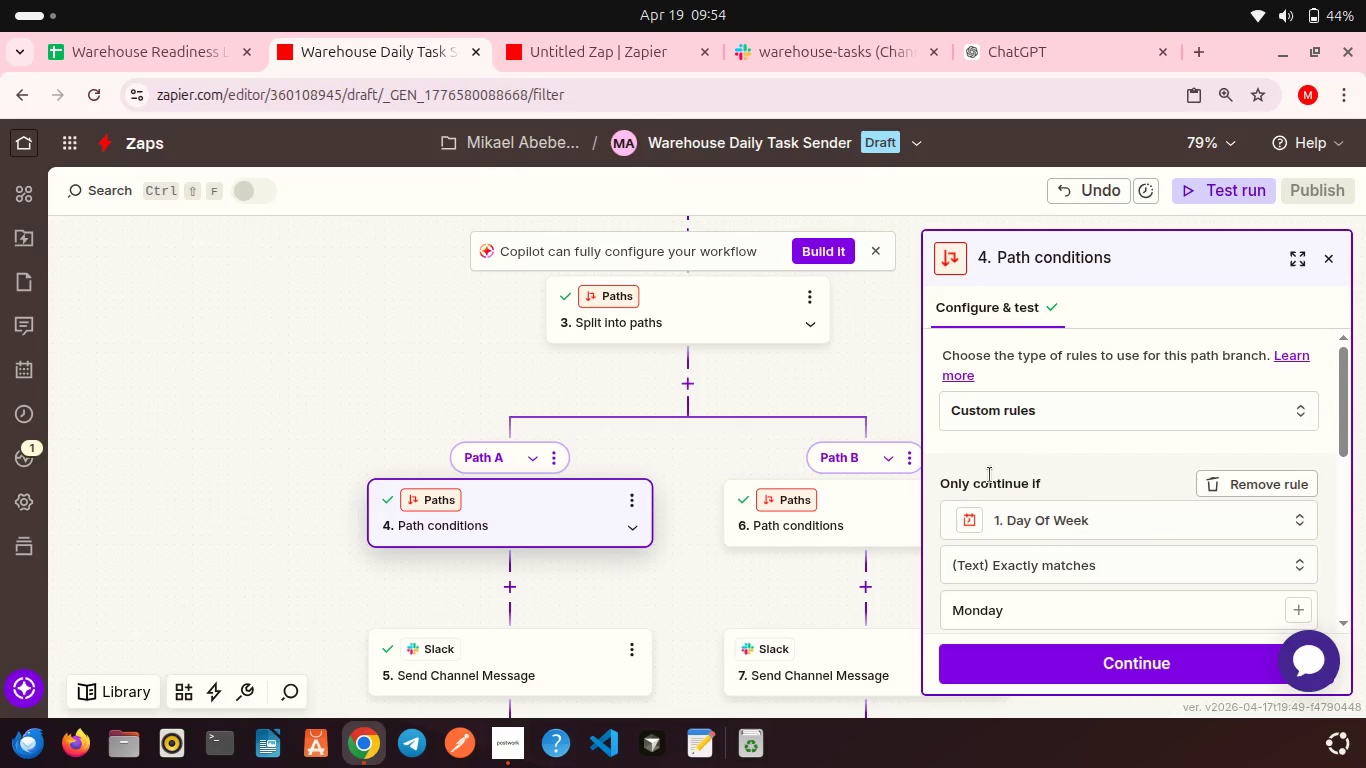 
scroll: coordinate [990, 475], scroll_direction: down, amount: 2.0
 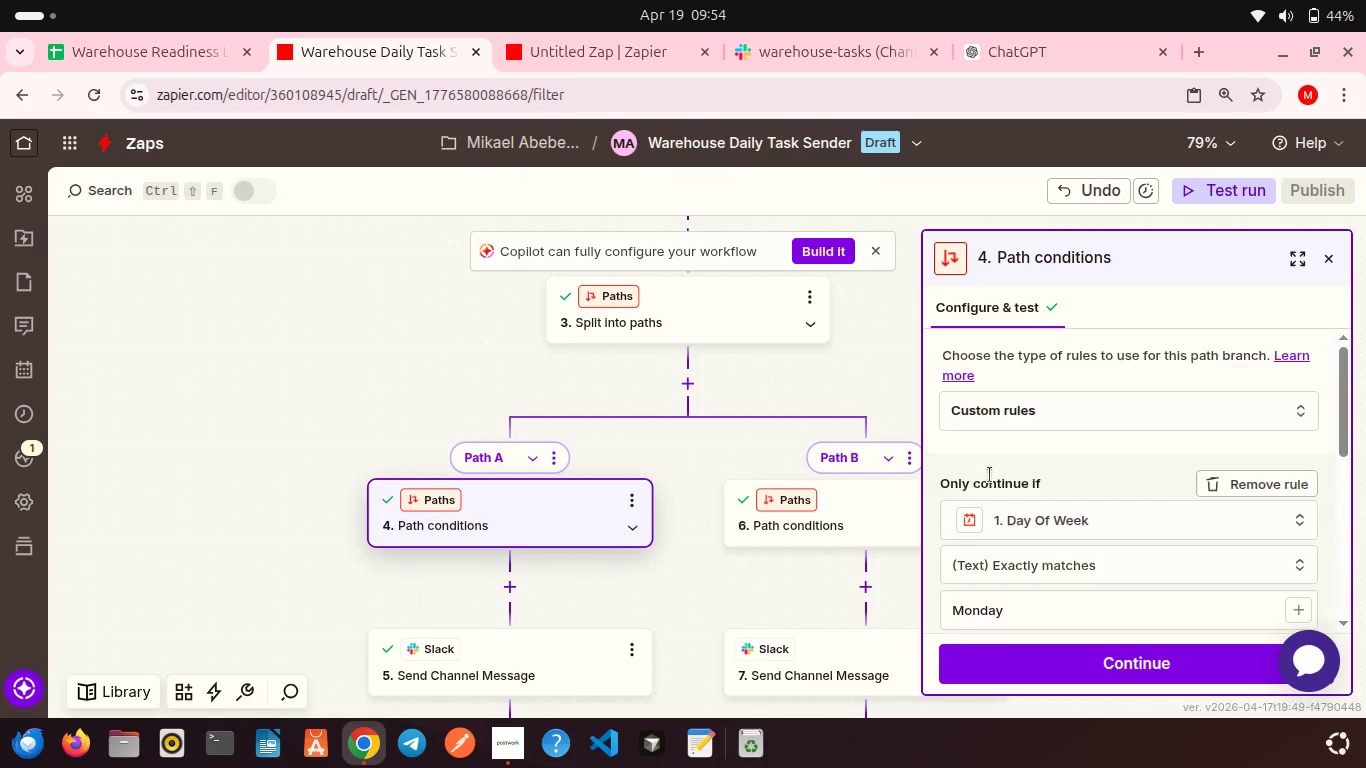 
scroll: coordinate [990, 475], scroll_direction: up, amount: 4.0
 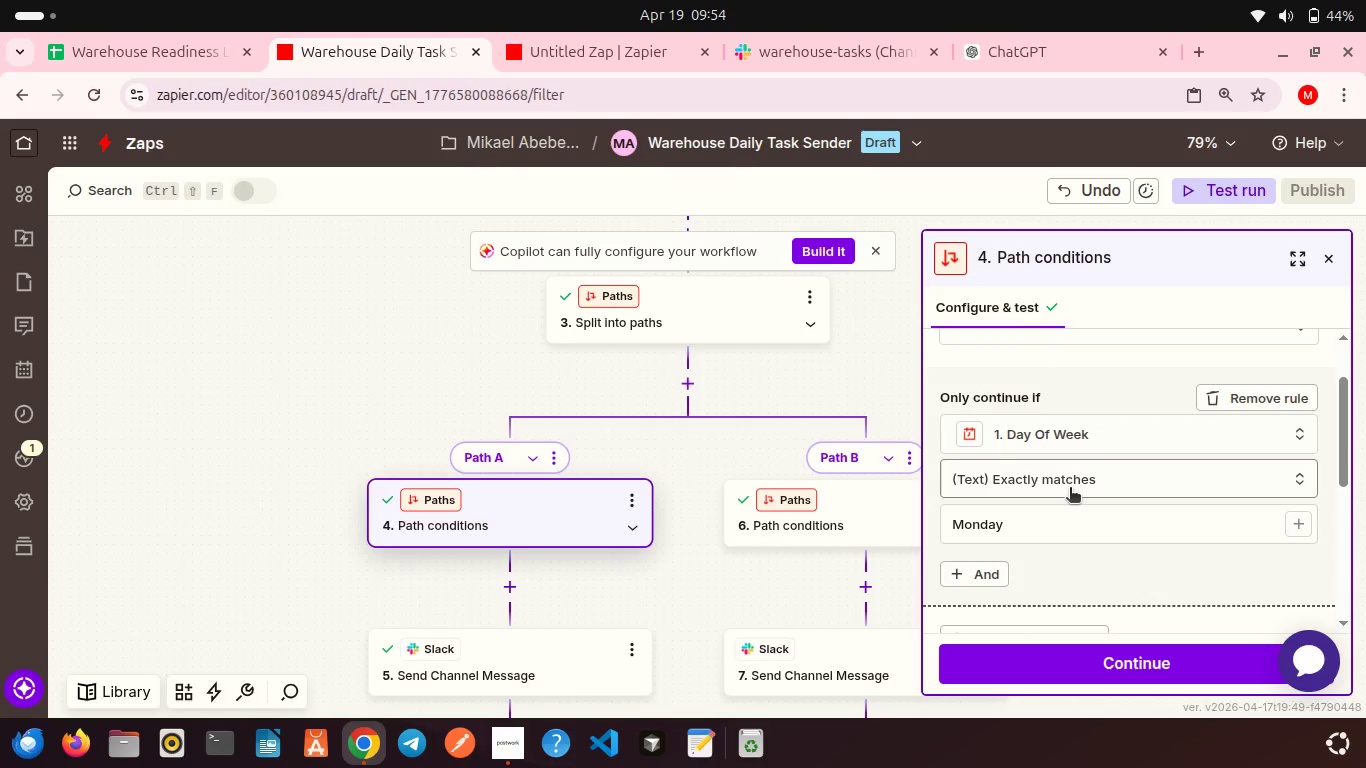 
wait(11.45)
 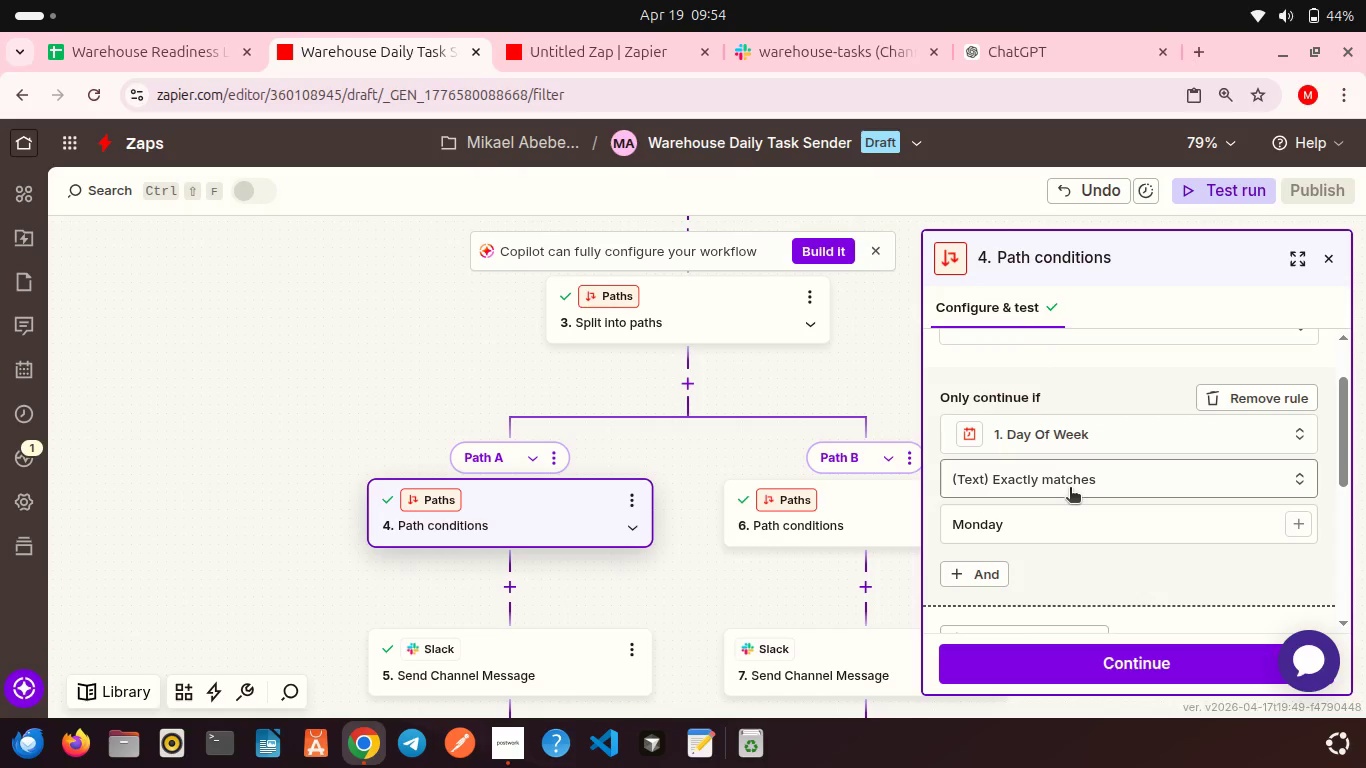 
left_click([1131, 447])
 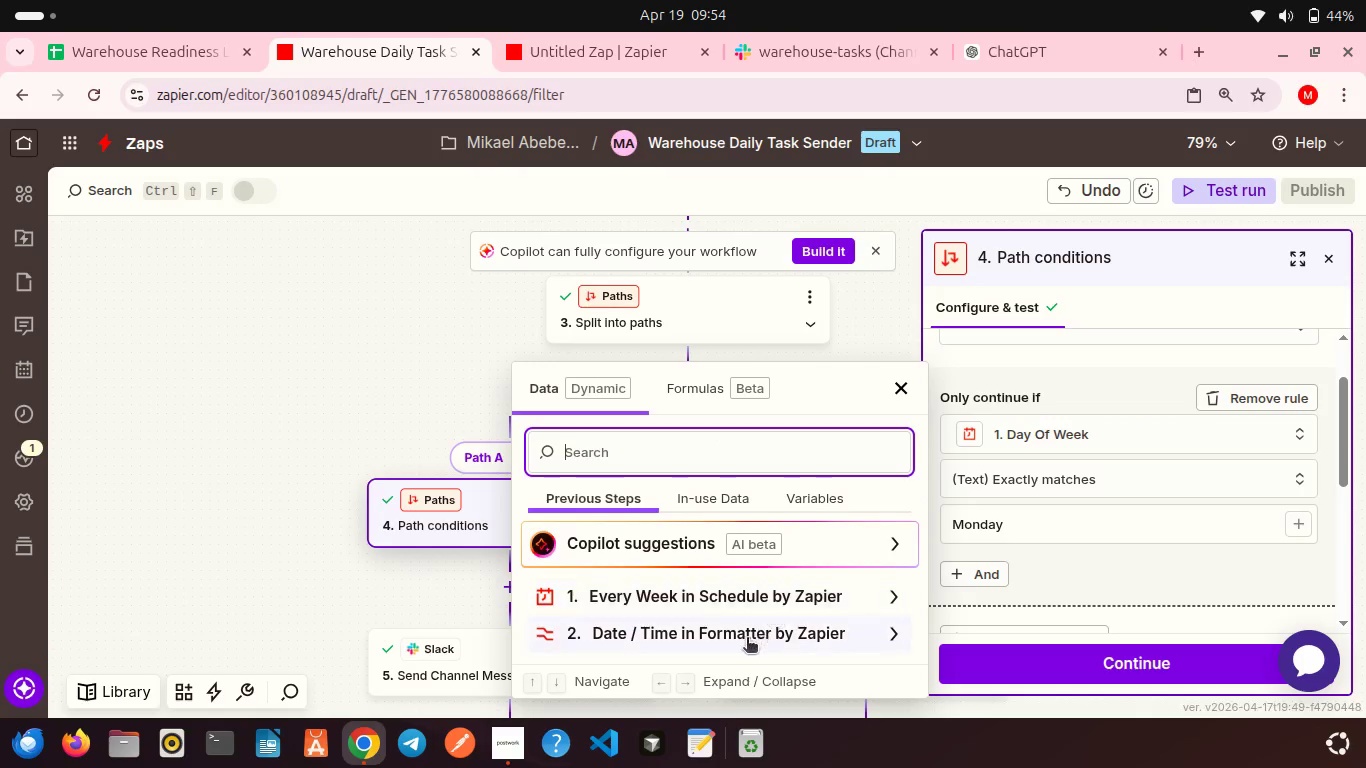 
left_click([747, 639])
 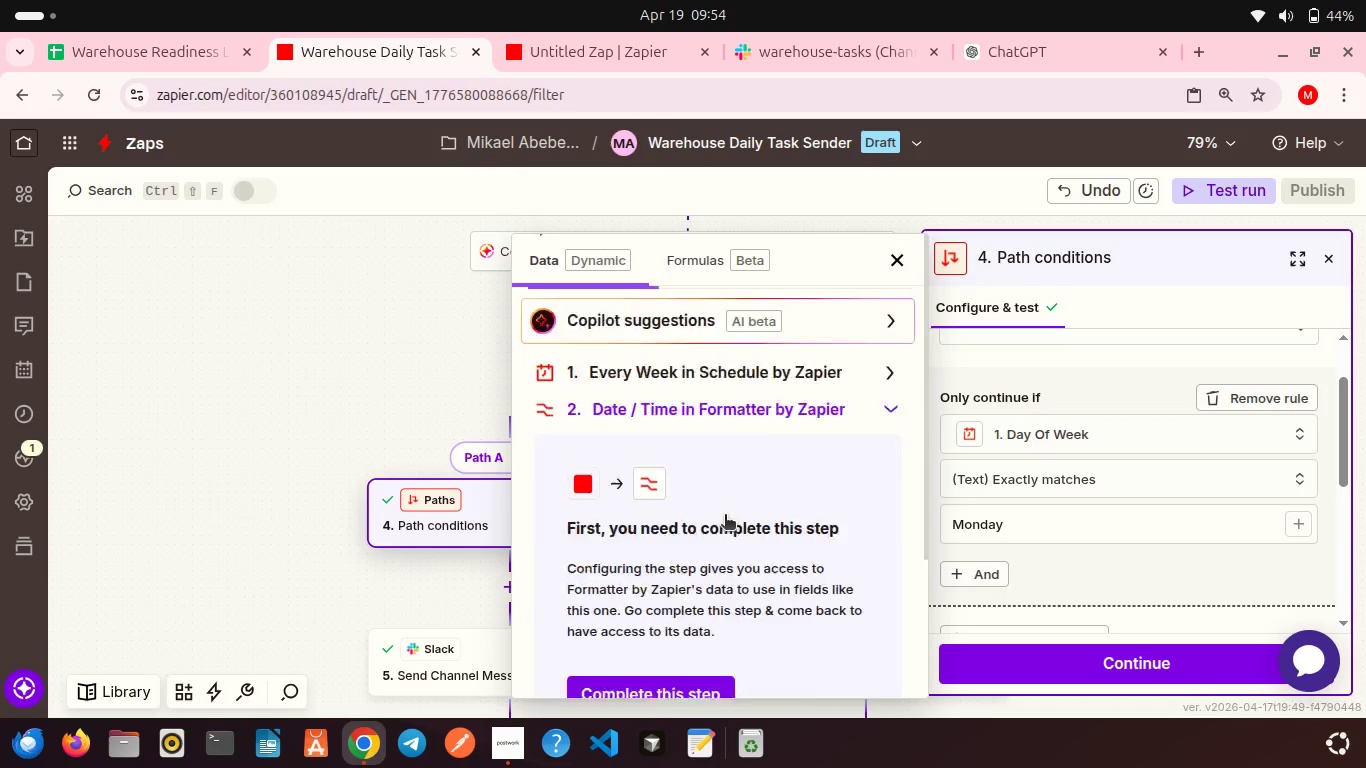 
scroll: coordinate [725, 516], scroll_direction: down, amount: 2.0
 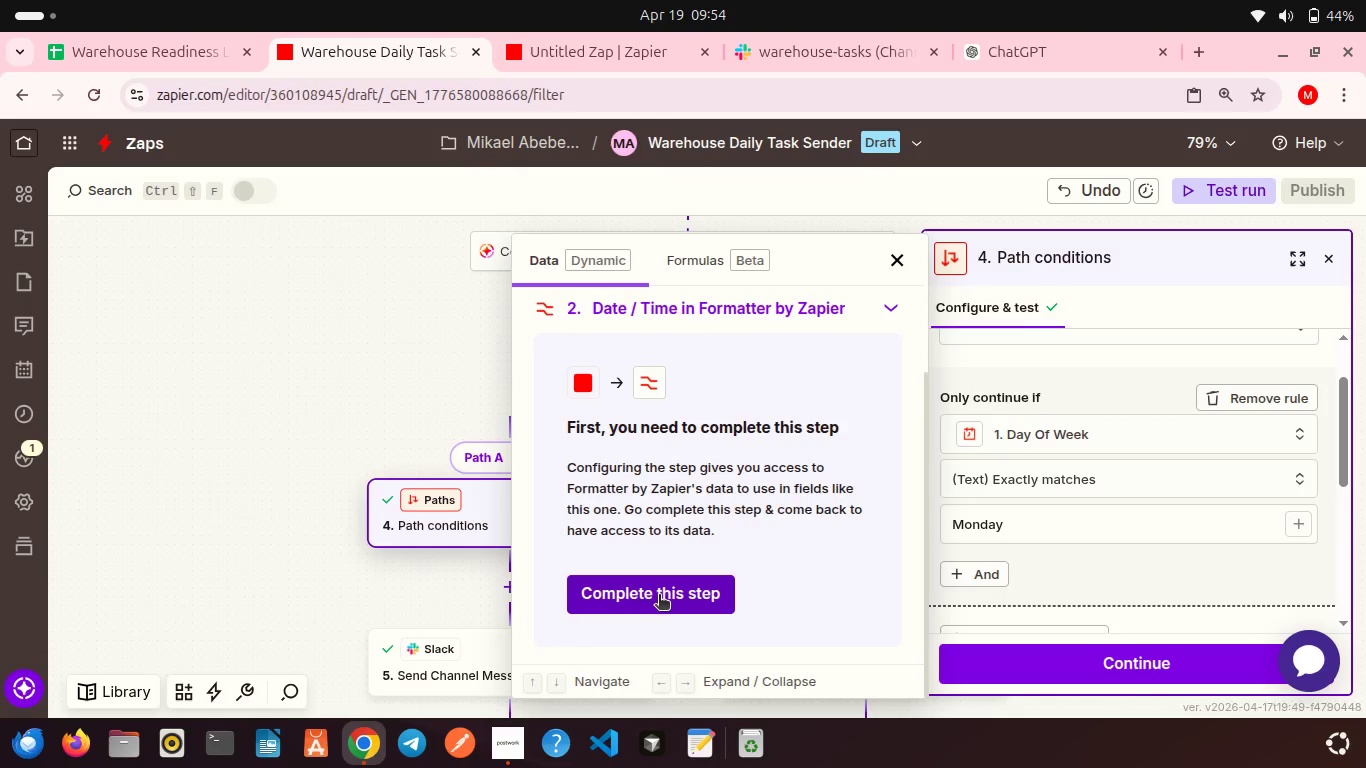 
left_click([659, 596])
 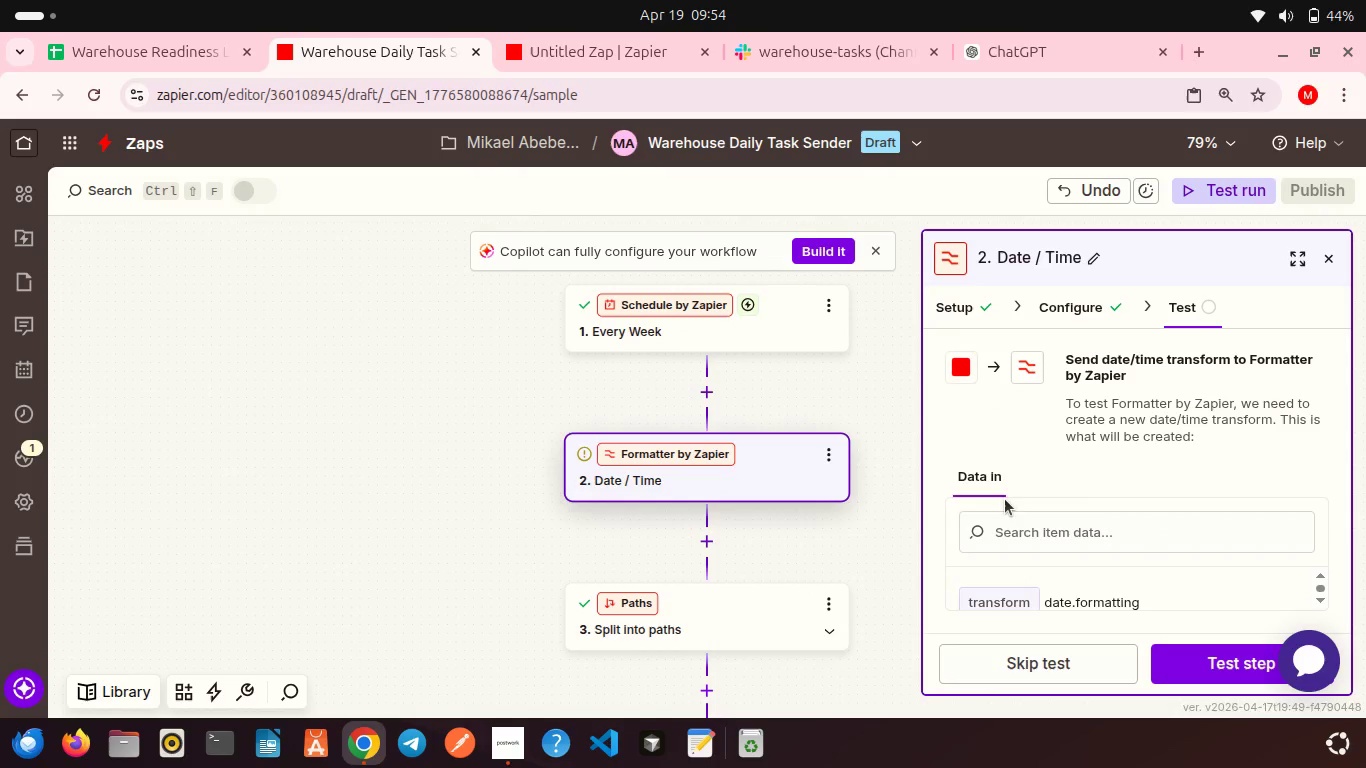 
scroll: coordinate [1104, 517], scroll_direction: down, amount: 7.0
 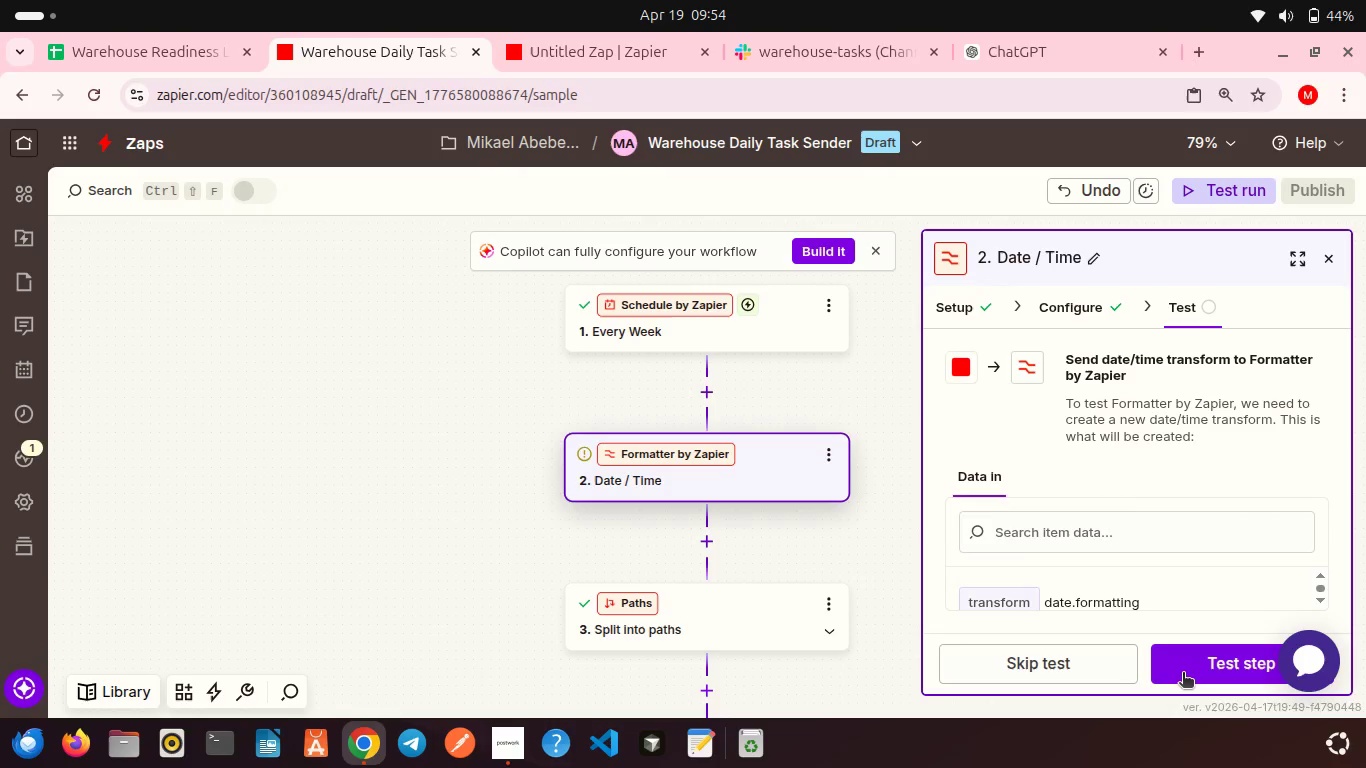 
left_click([1183, 674])
 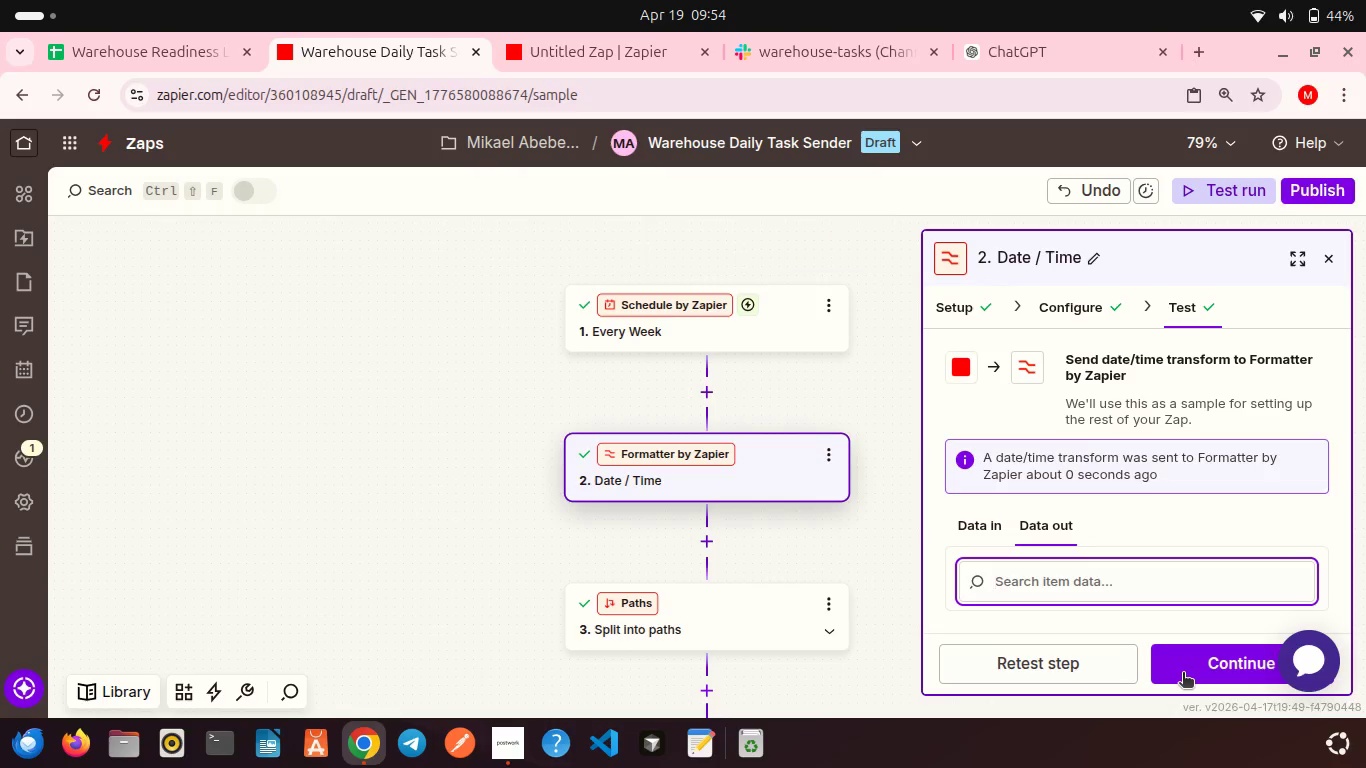 
scroll: coordinate [1128, 571], scroll_direction: down, amount: 4.0
 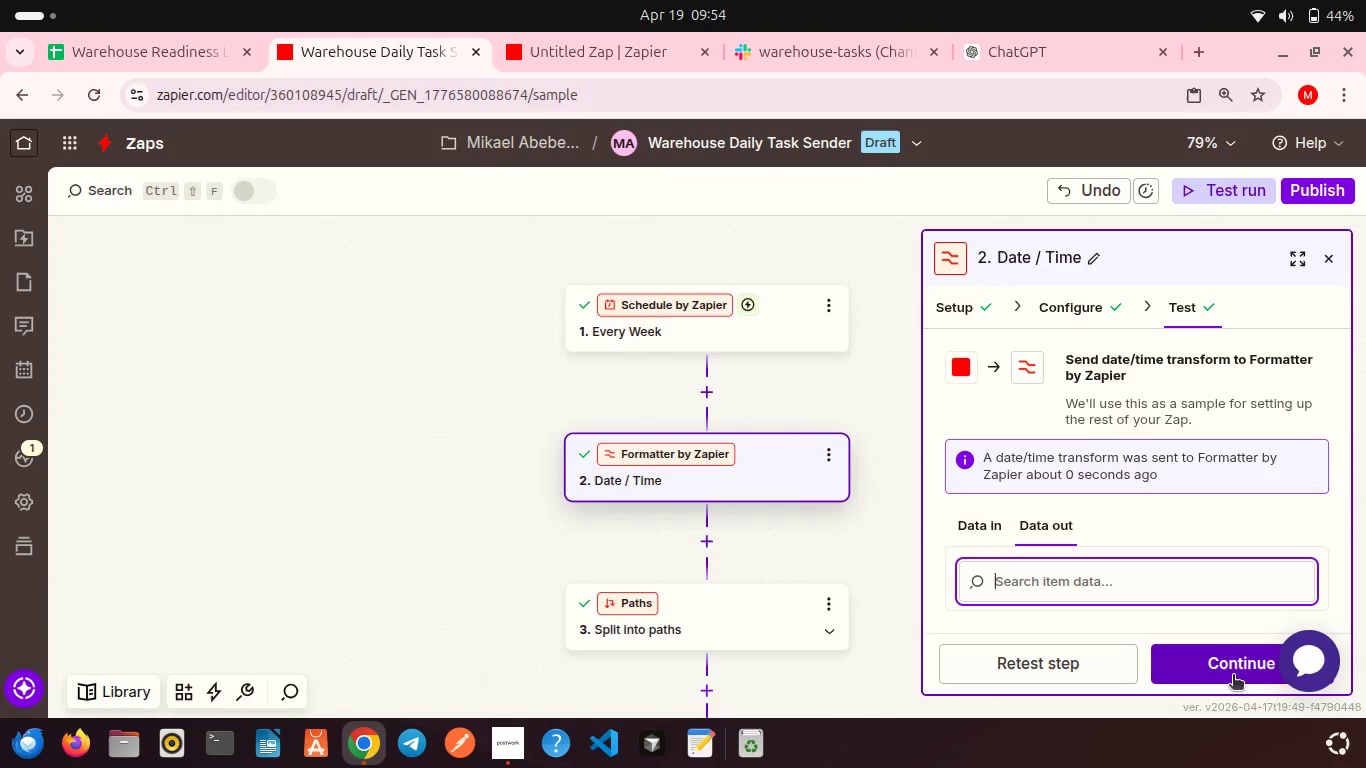 
left_click([1233, 676])
 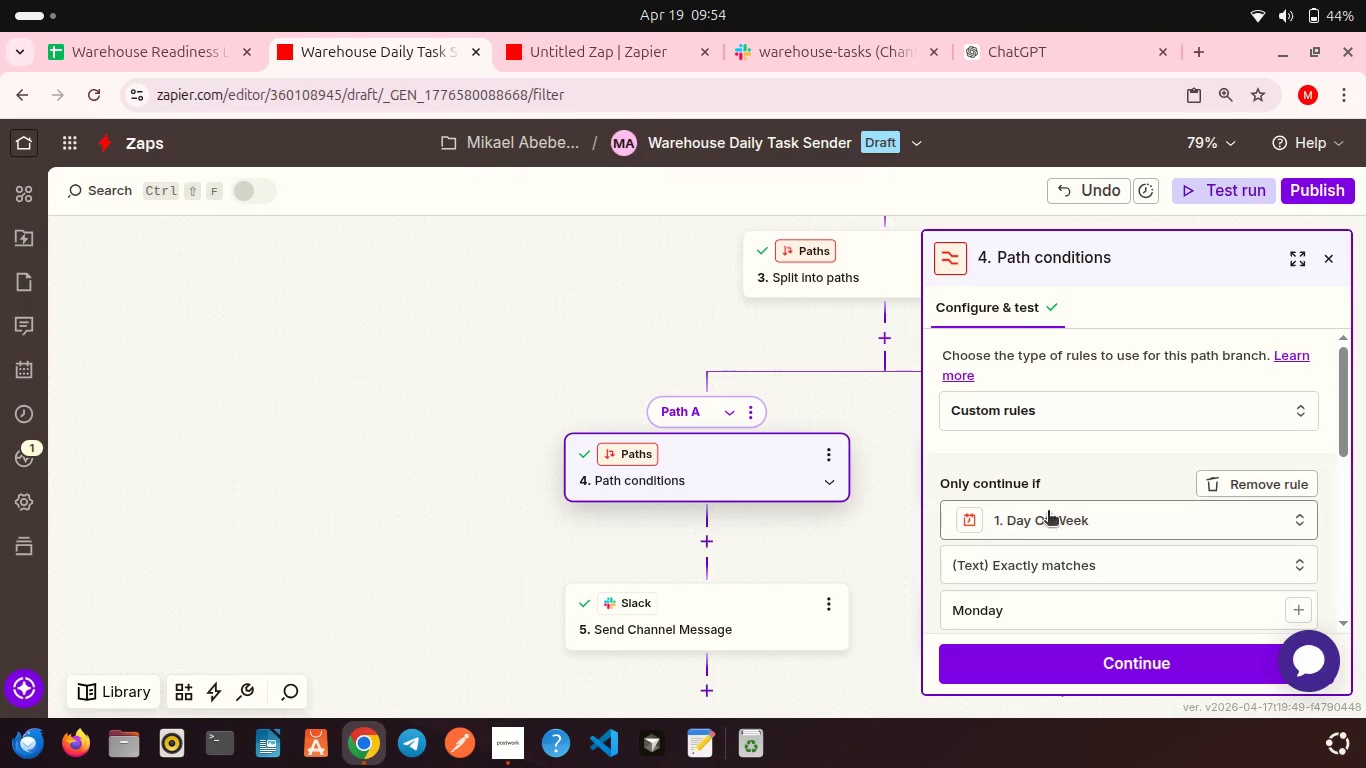 
scroll: coordinate [1048, 512], scroll_direction: down, amount: 1.0
 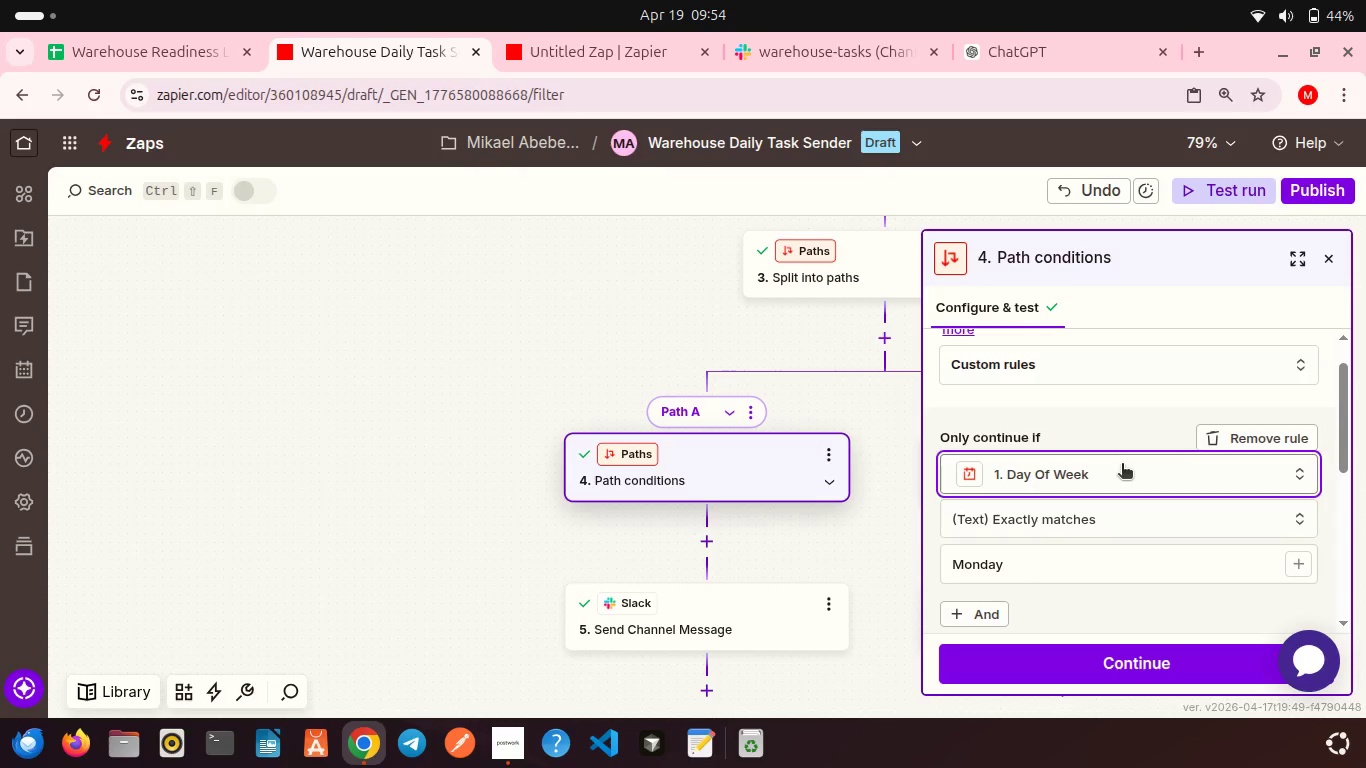 
left_click([1122, 465])